 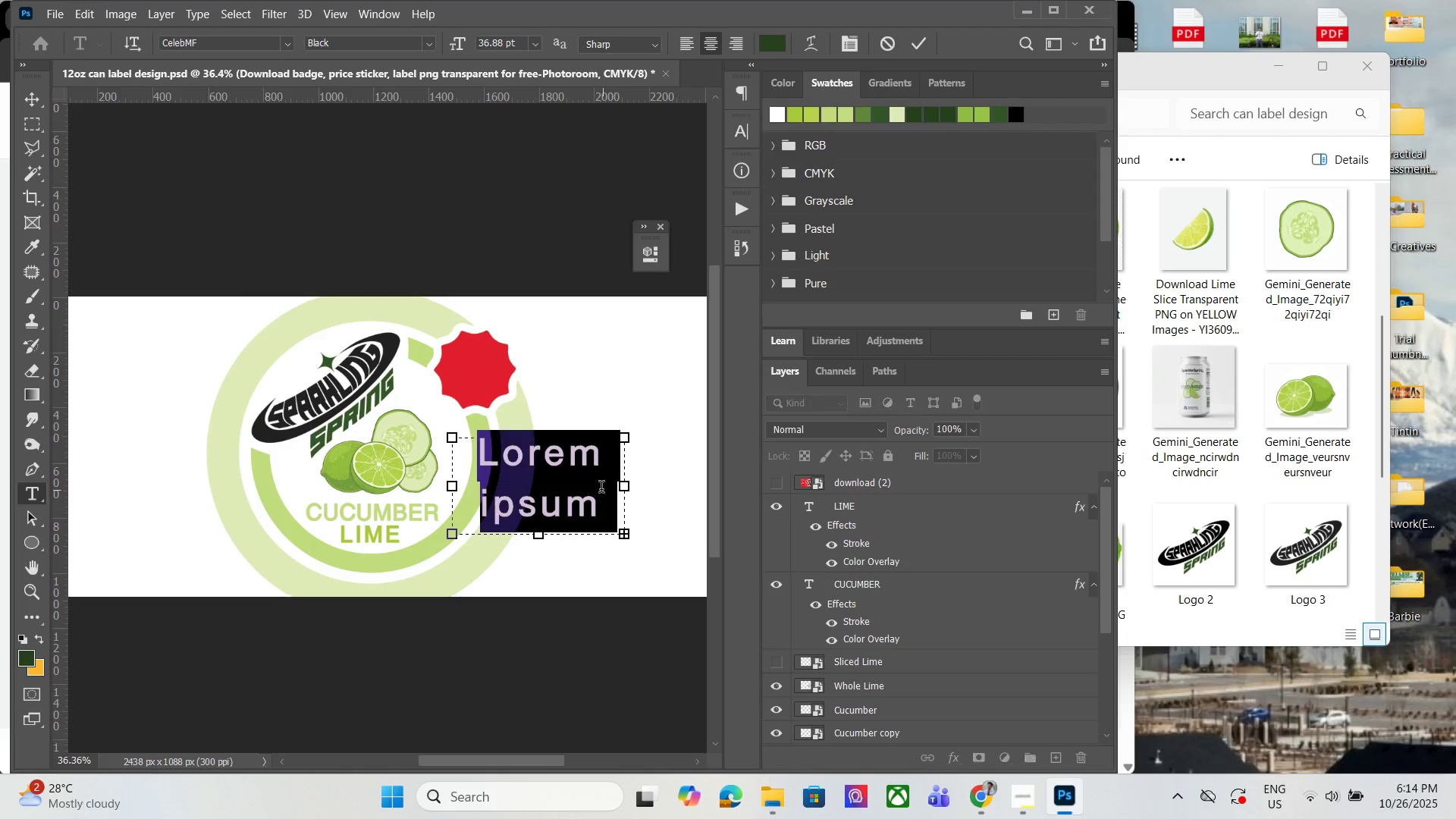 
type(NEW FLAVOR)
 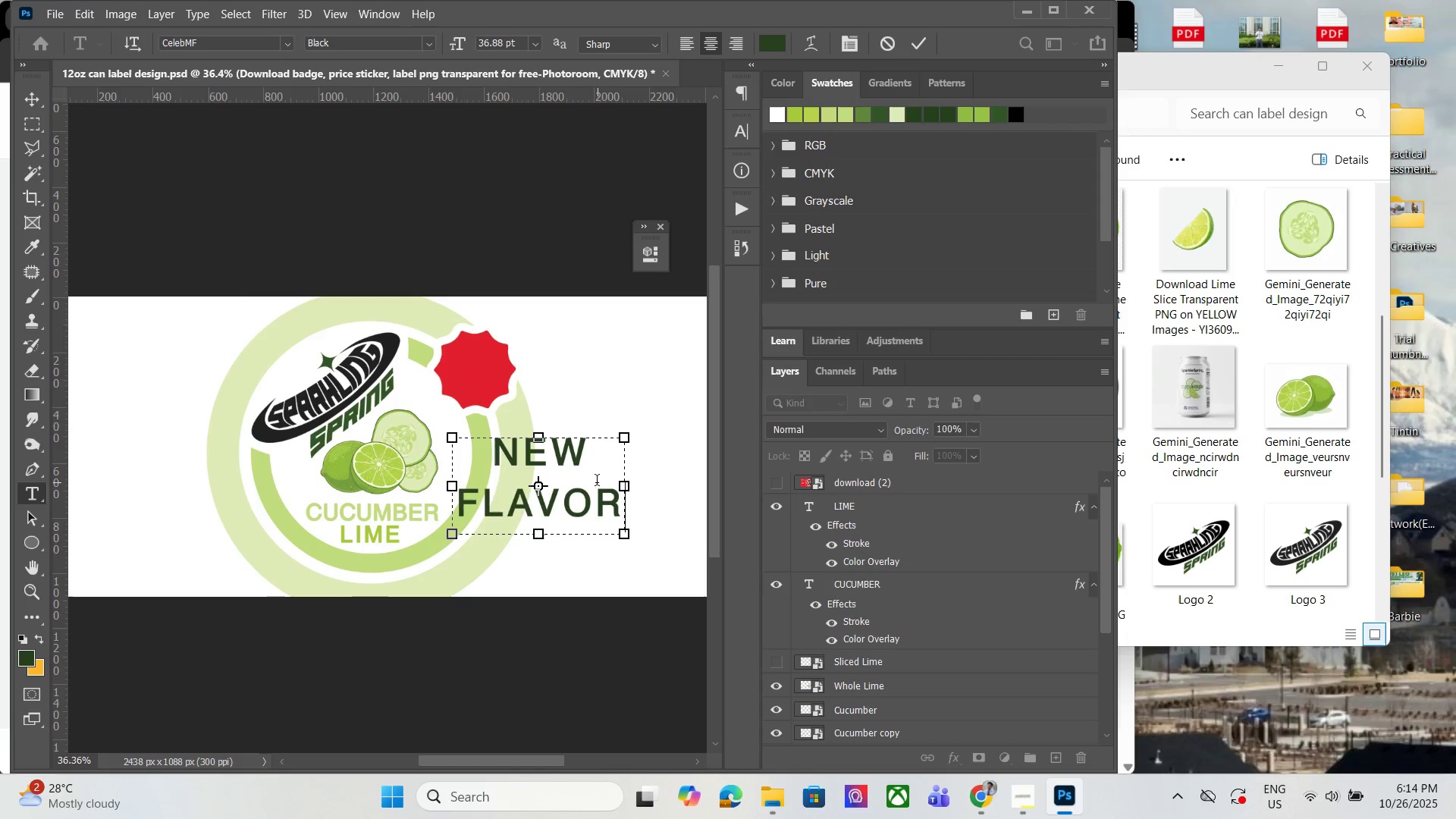 
left_click([33, 96])
 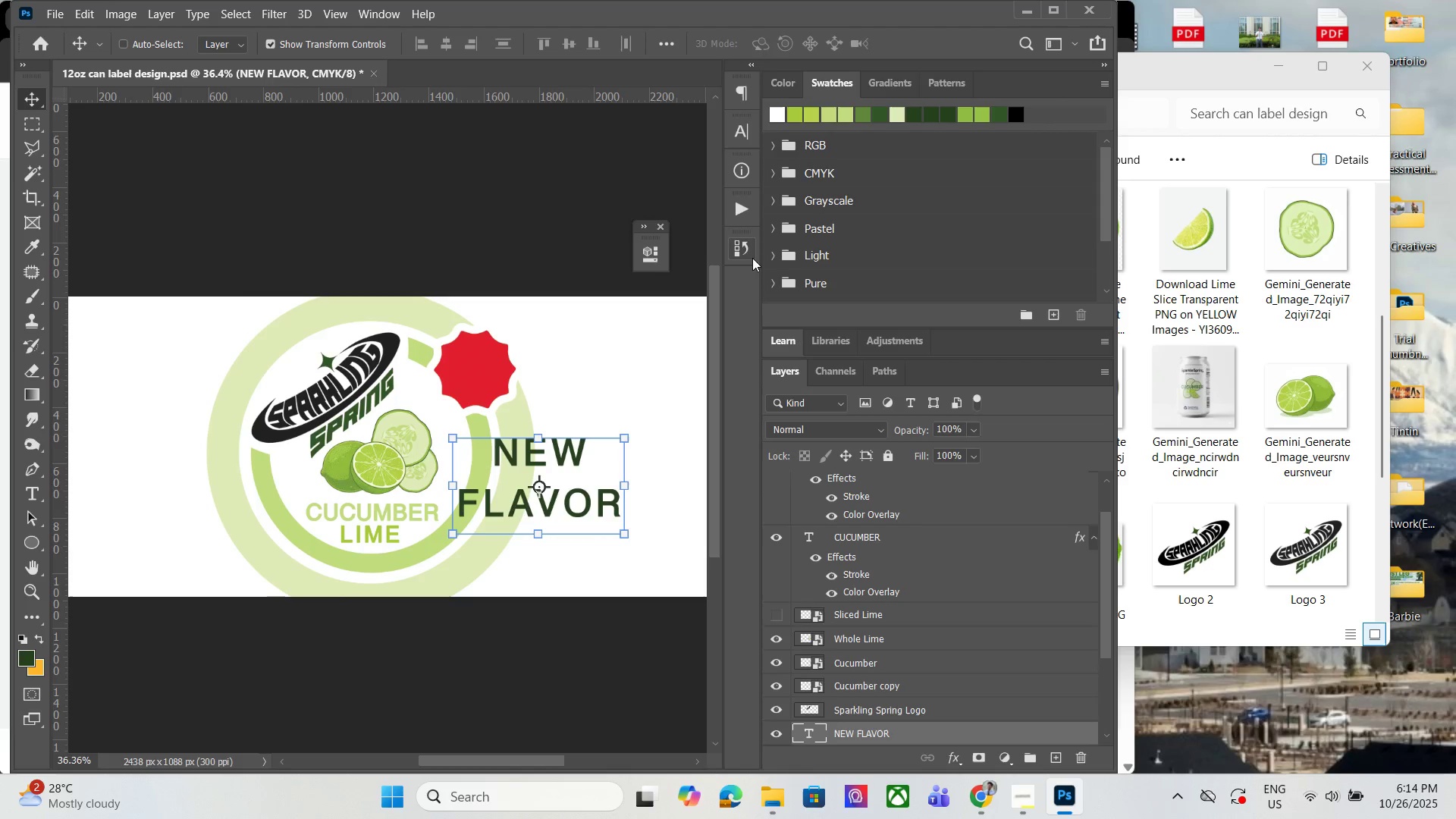 
left_click([736, 130])
 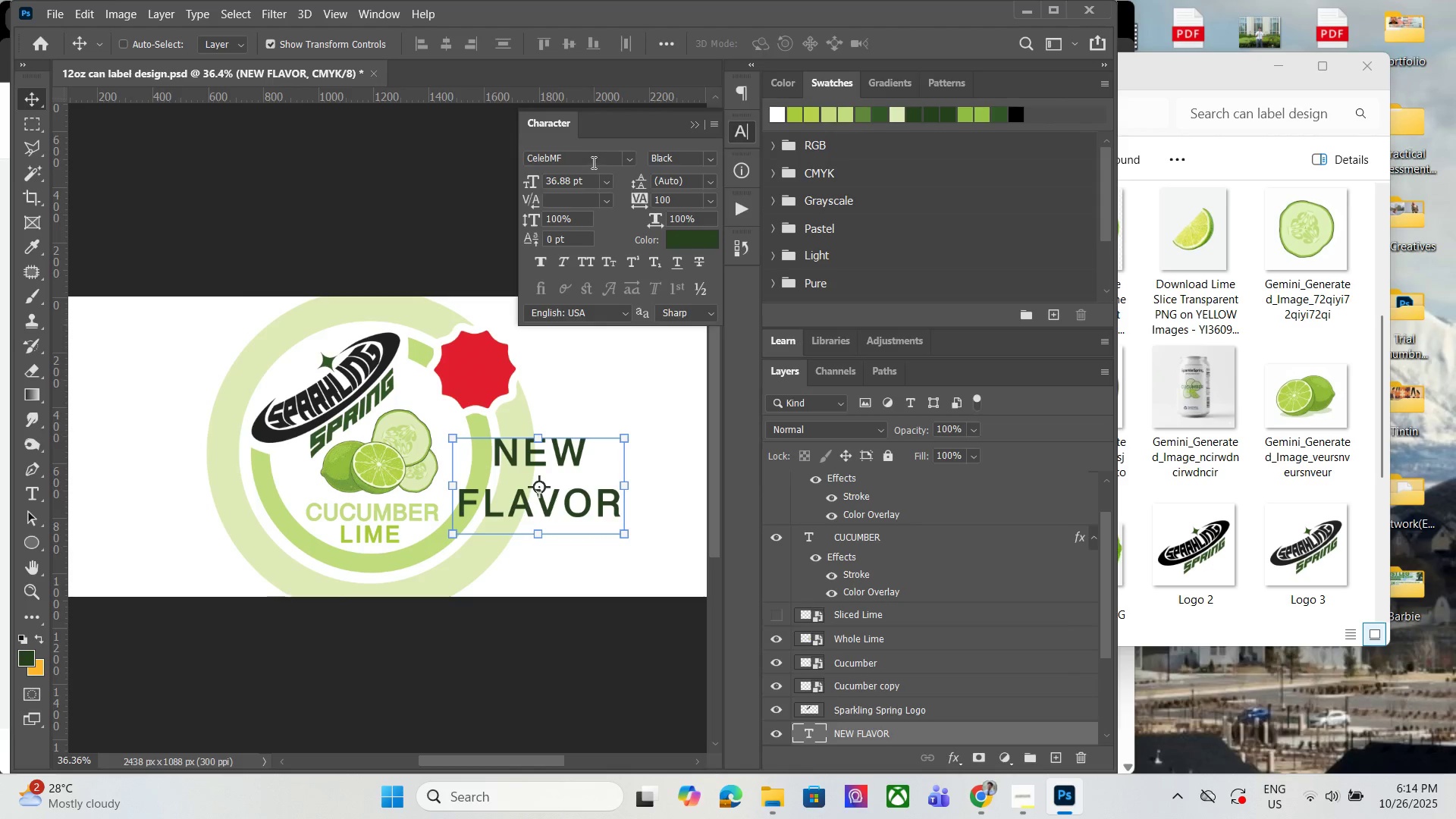 
left_click([592, 162])
 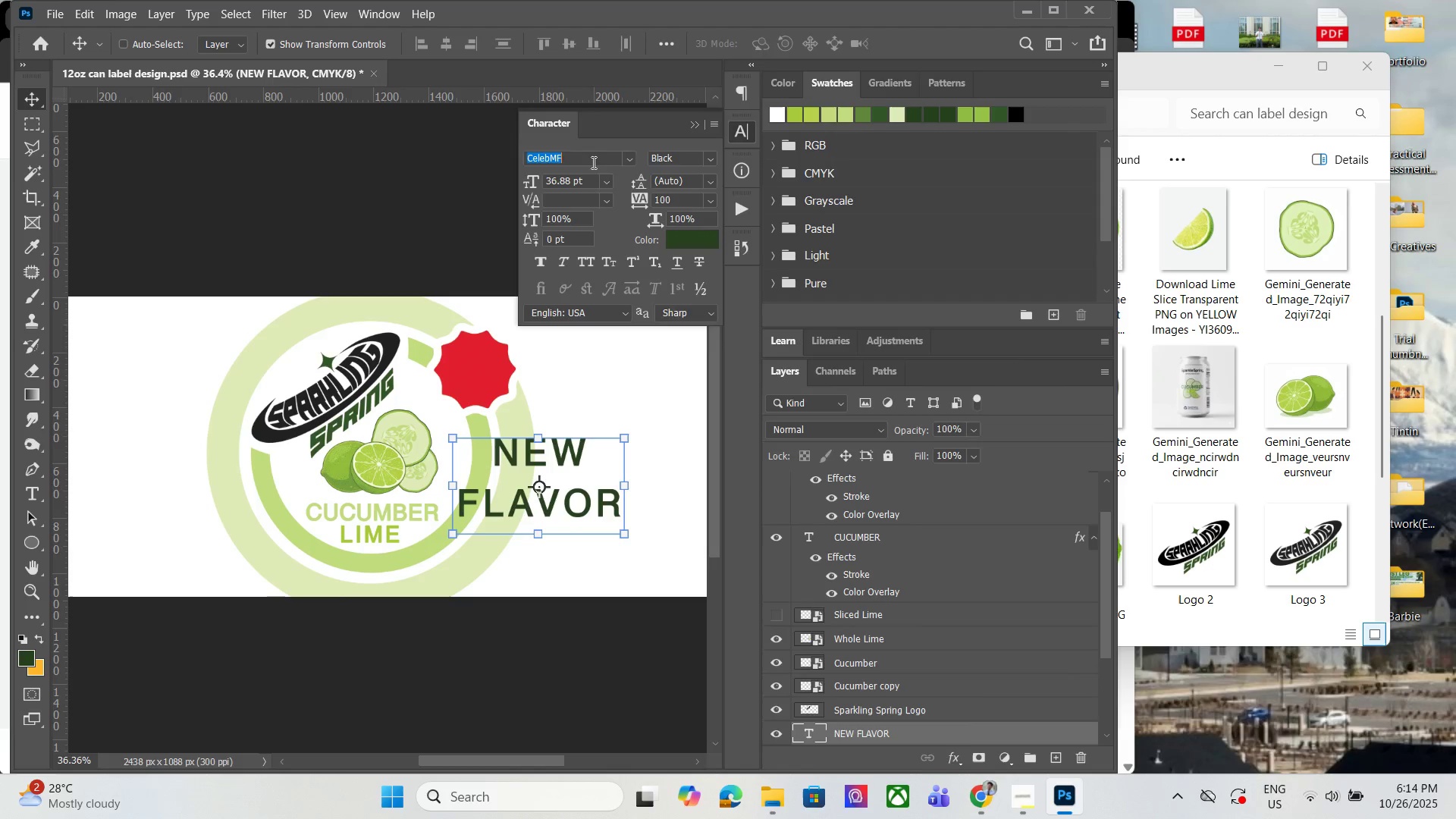 
type(ar)
 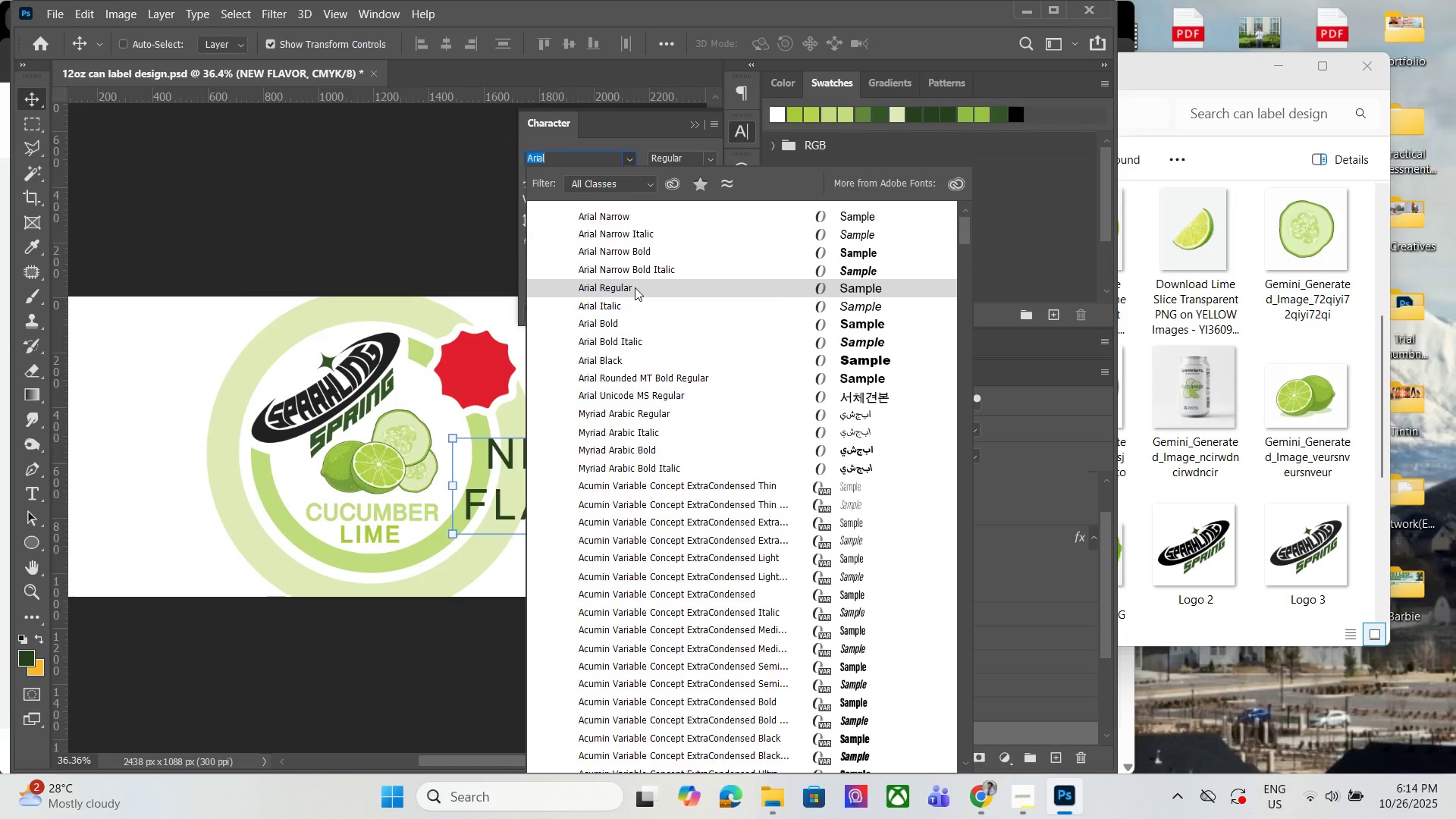 
left_click([635, 287])
 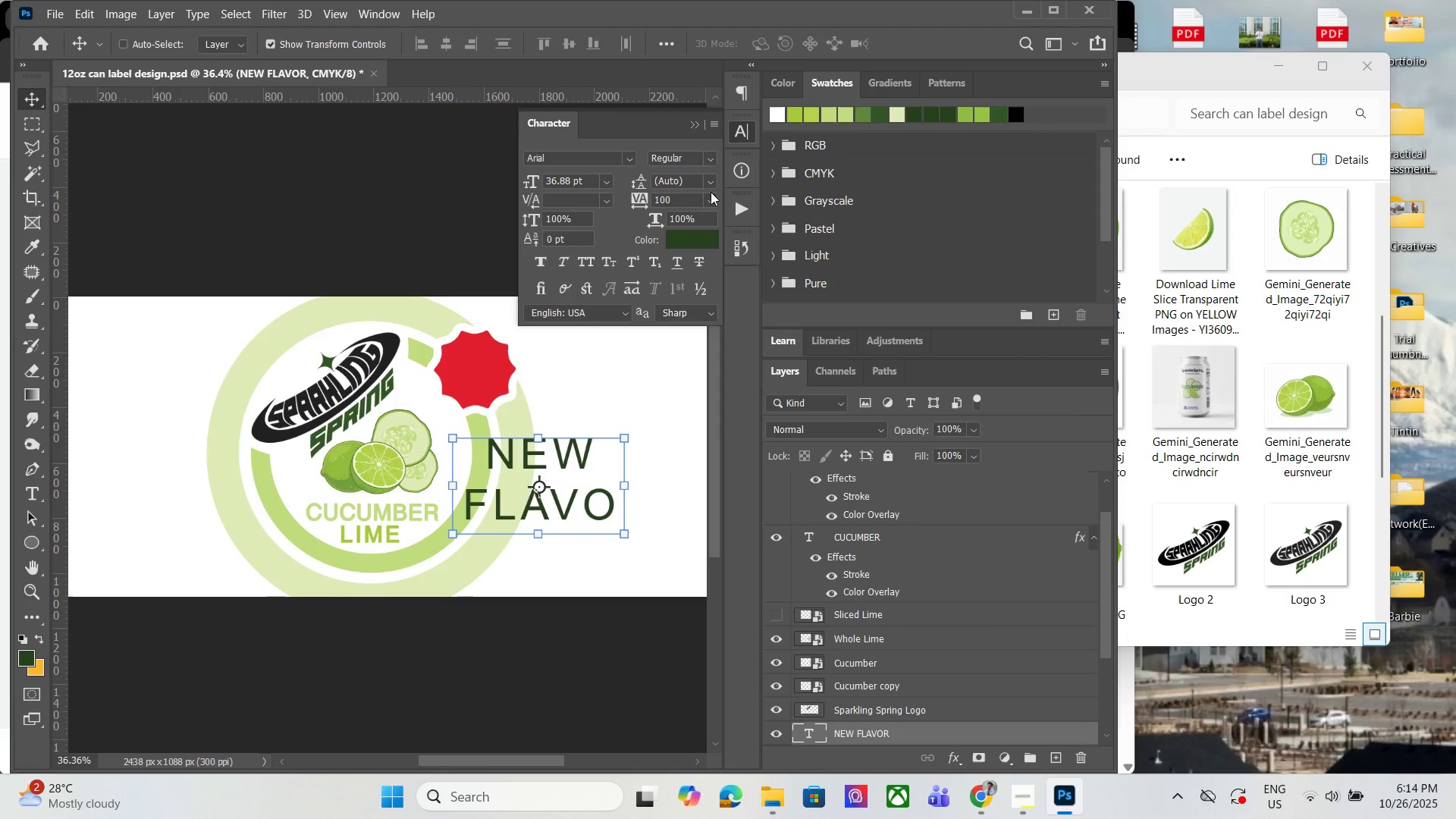 
left_click([711, 184])
 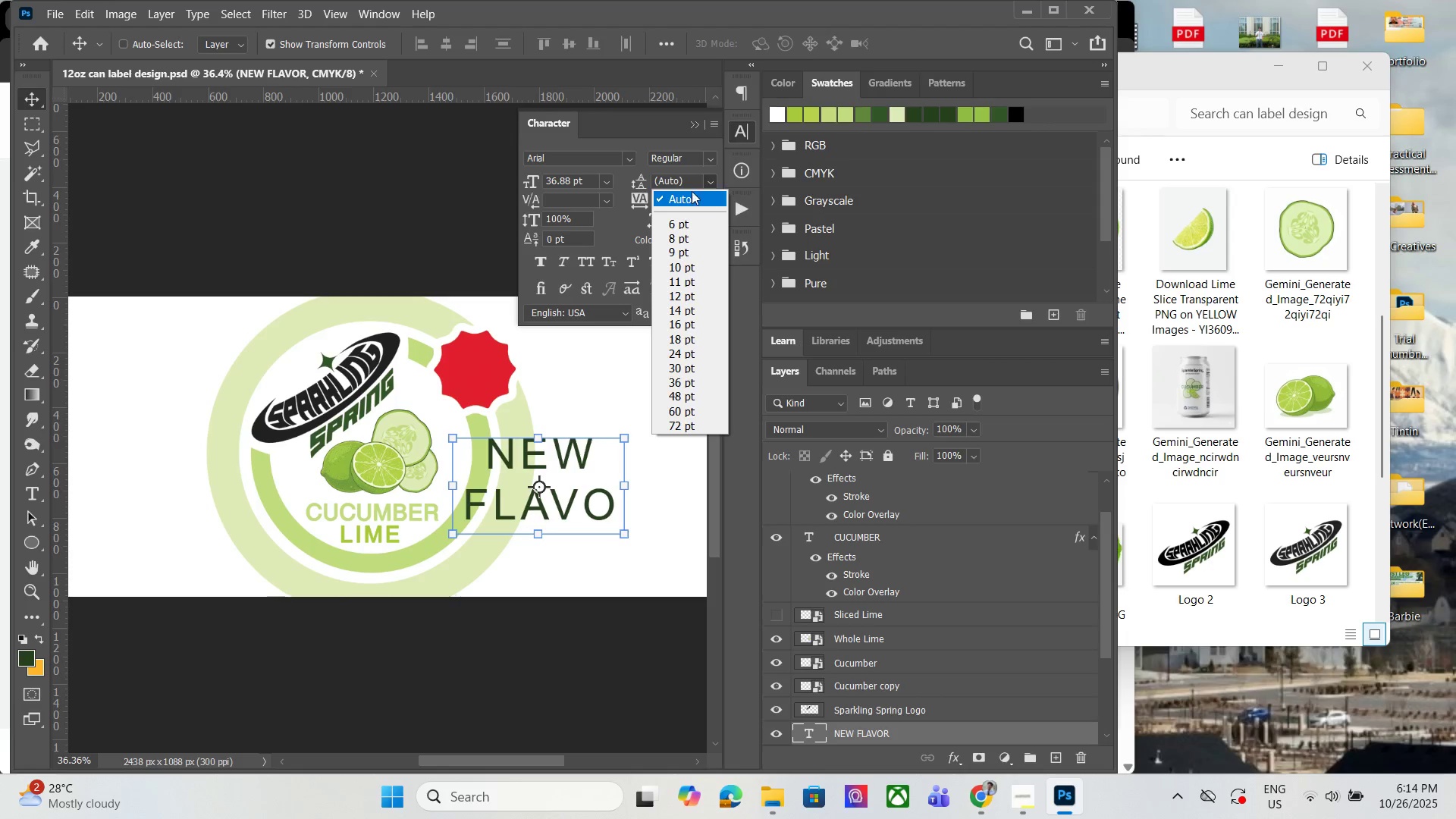 
left_click([679, 184])
 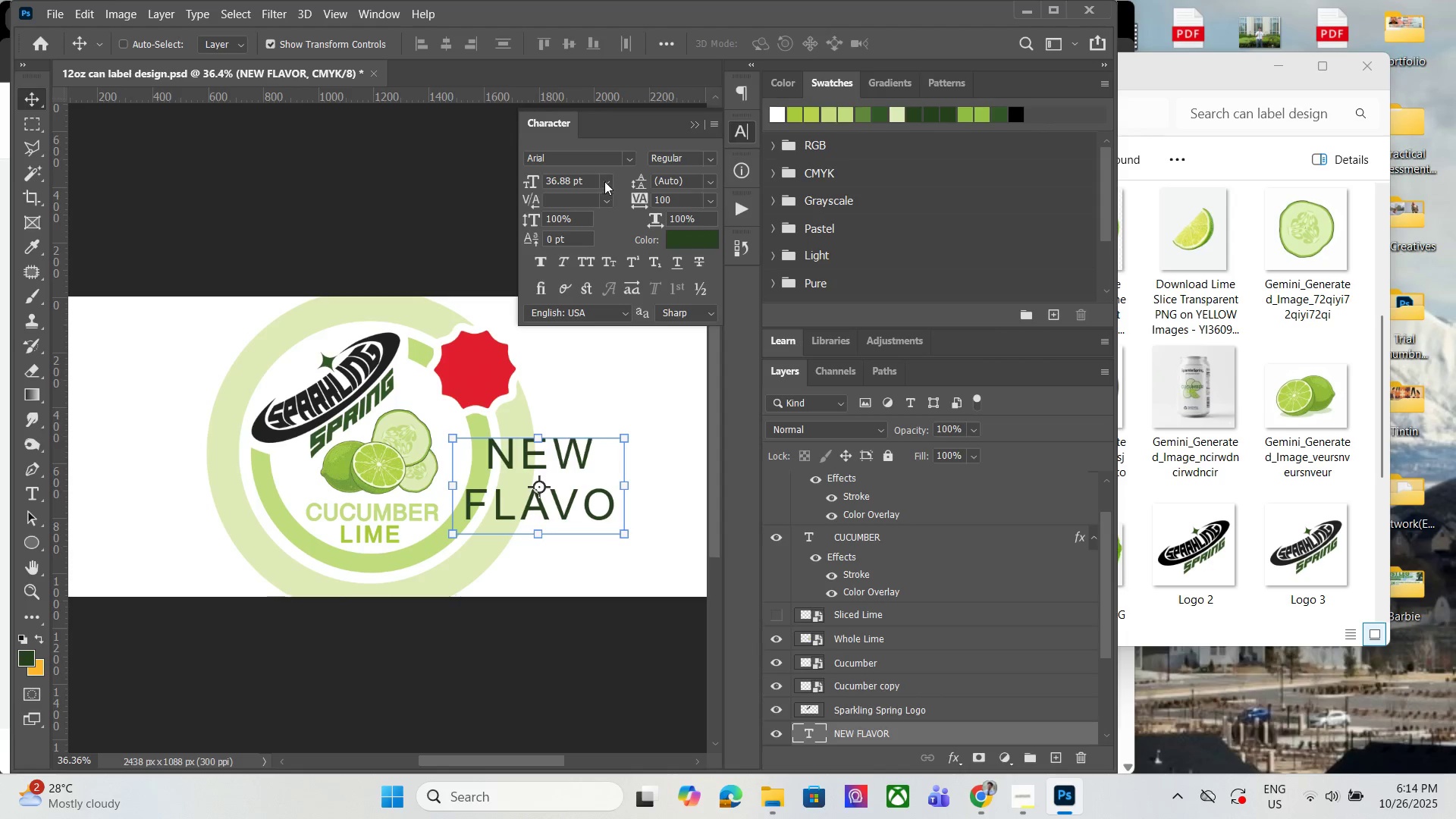 
left_click([607, 180])
 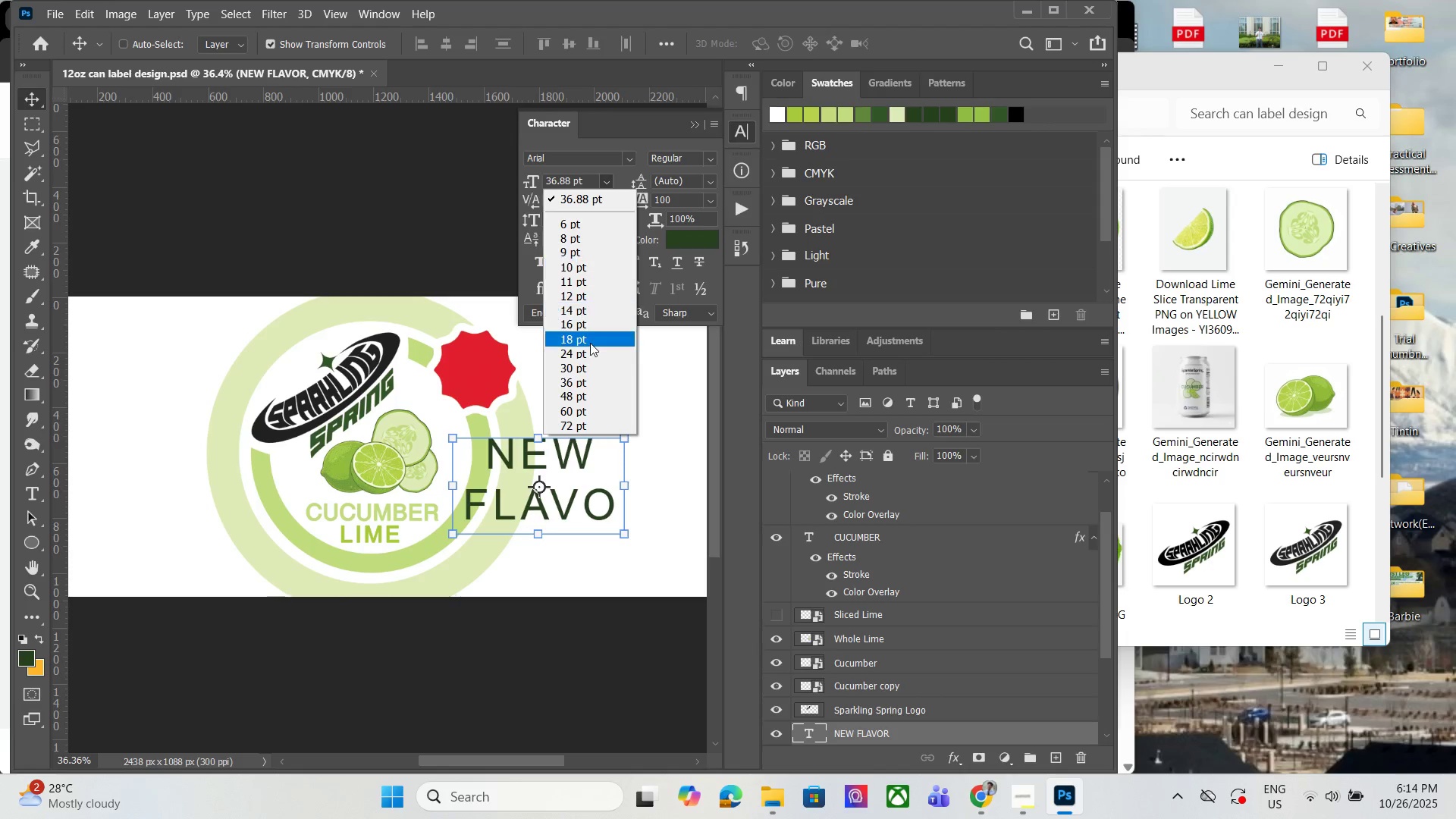 
left_click([590, 343])
 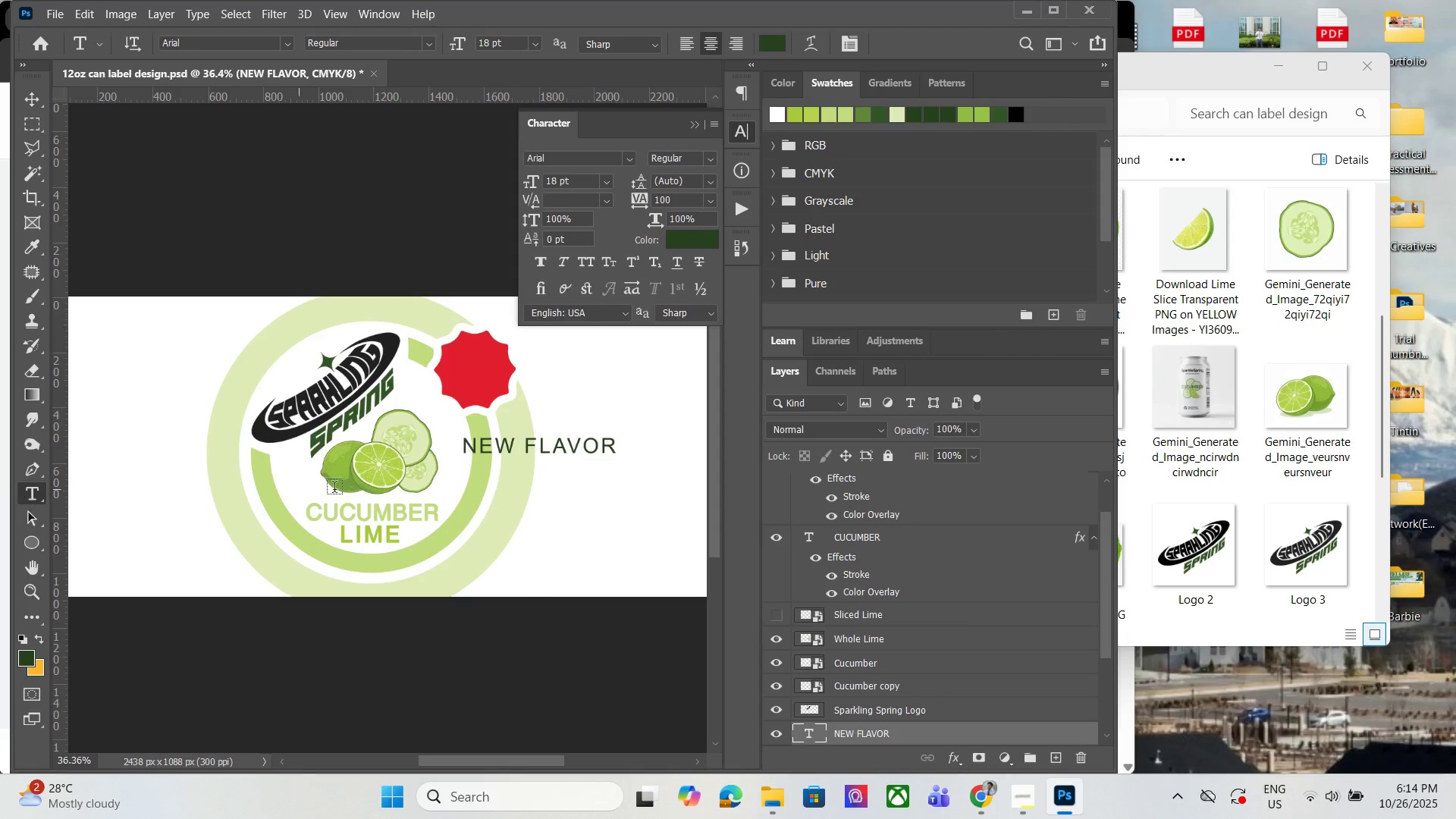 
left_click([530, 453])
 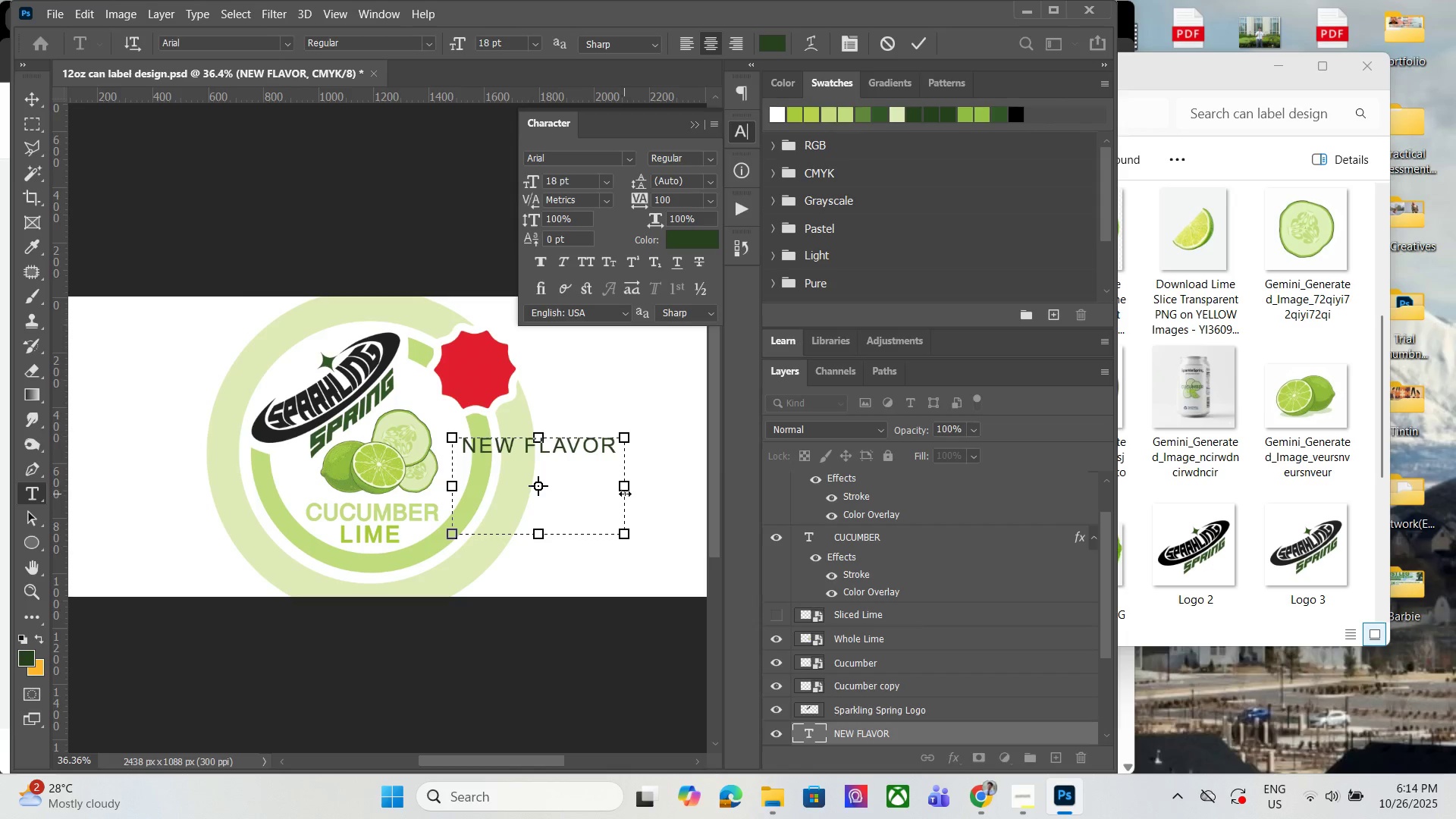 
left_click_drag(start_coordinate=[629, 491], to_coordinate=[611, 494])
 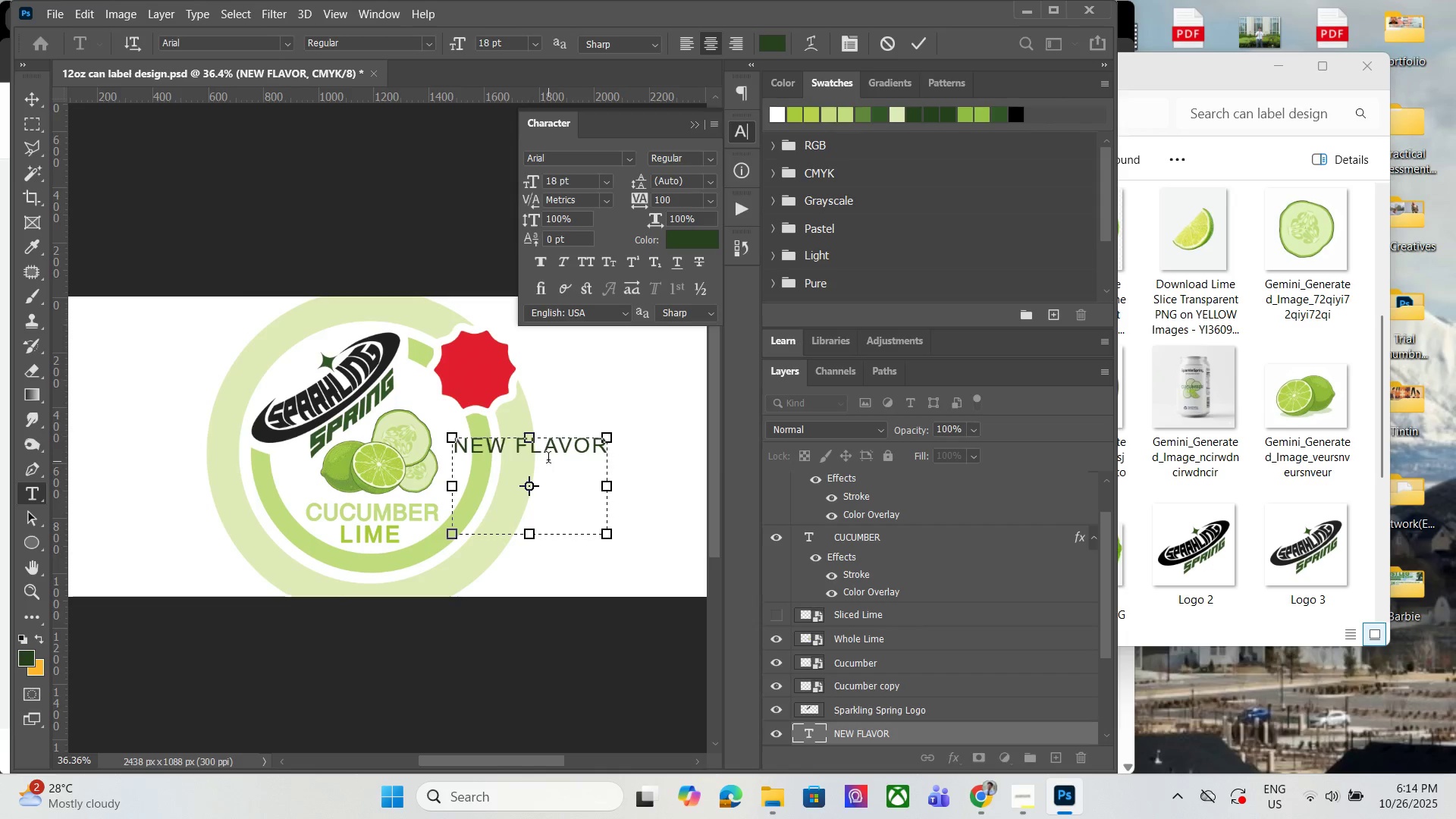 
key(Enter)
 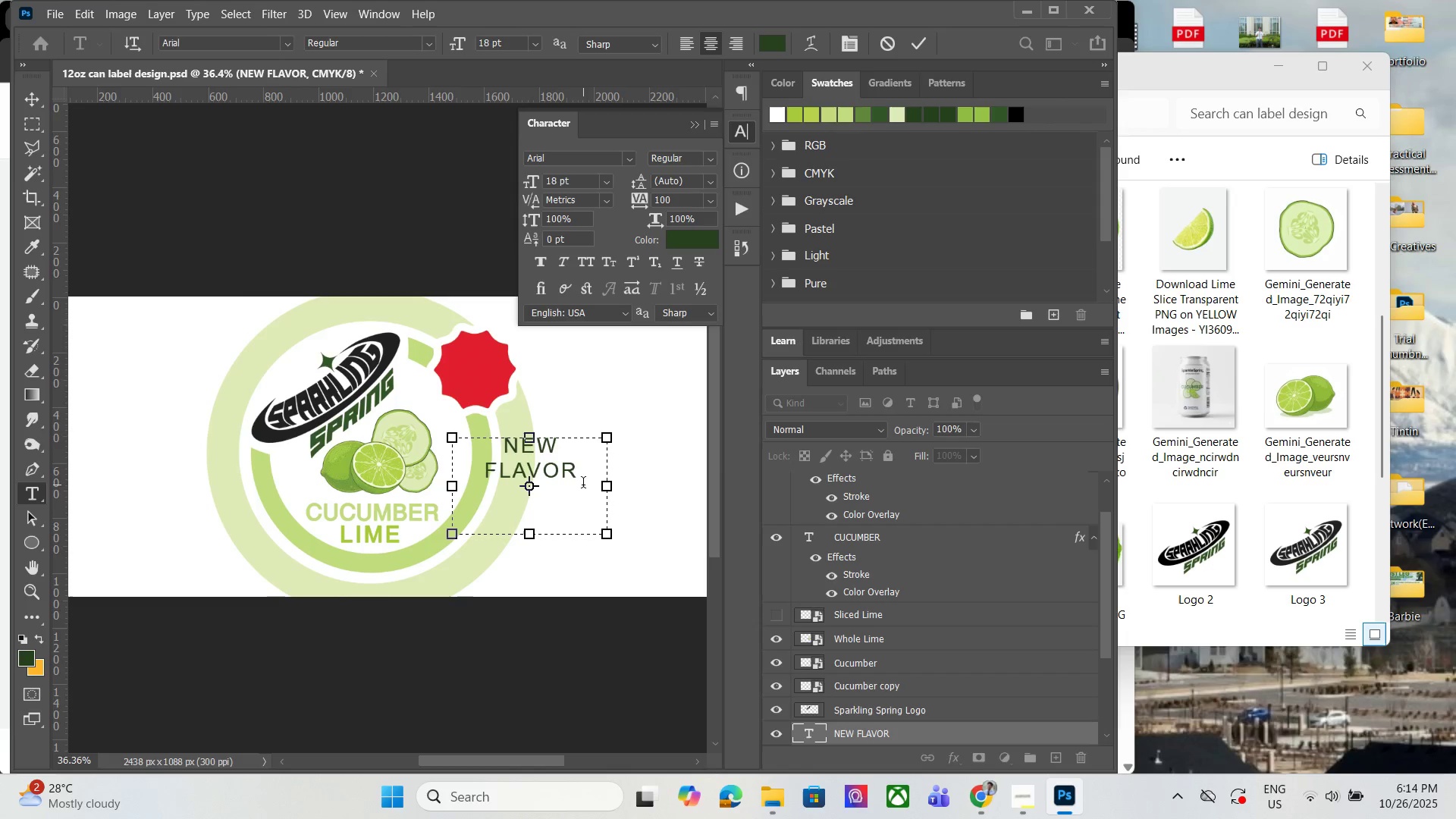 
left_click_drag(start_coordinate=[583, 485], to_coordinate=[469, 410])
 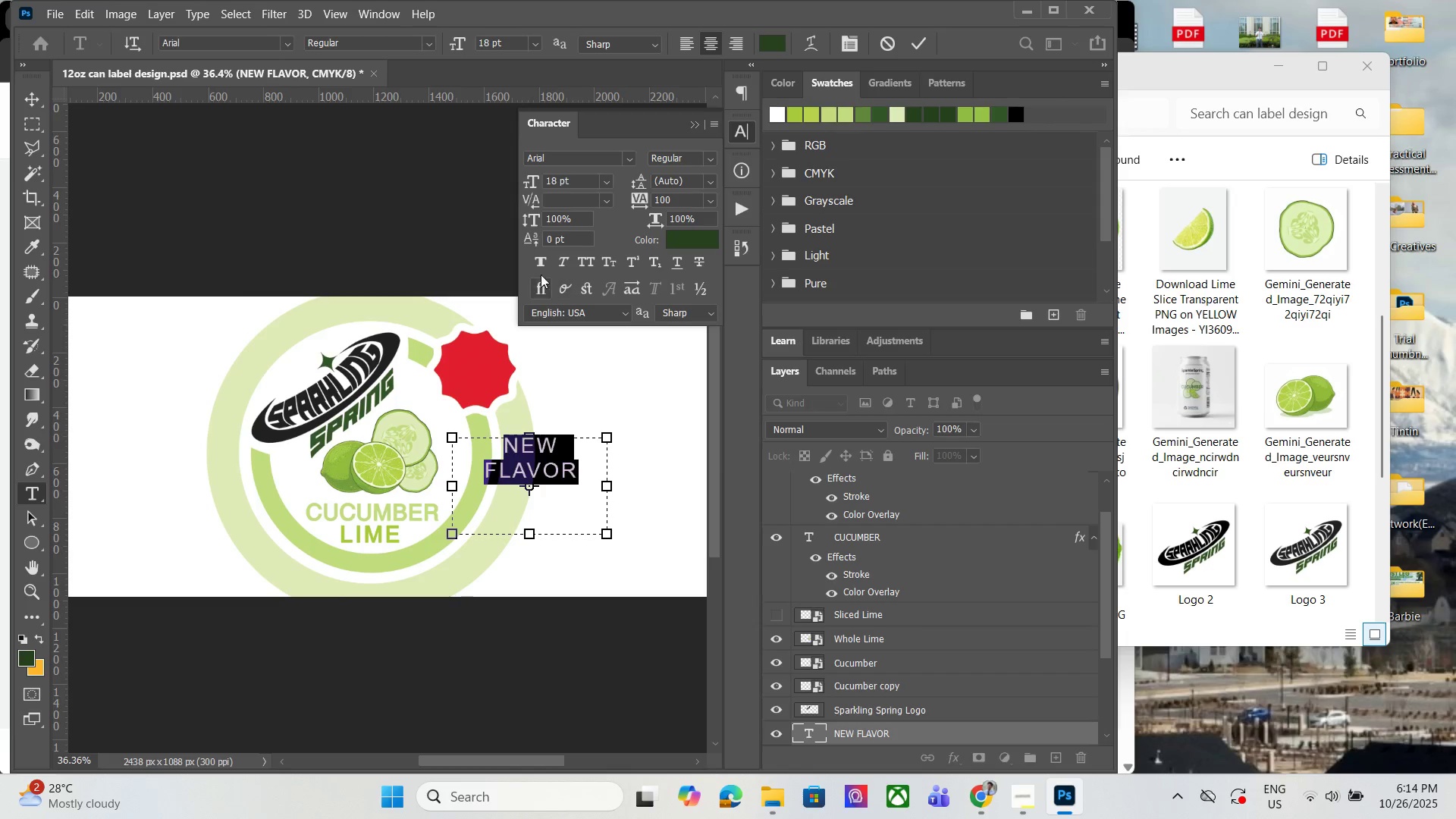 
left_click([541, 262])
 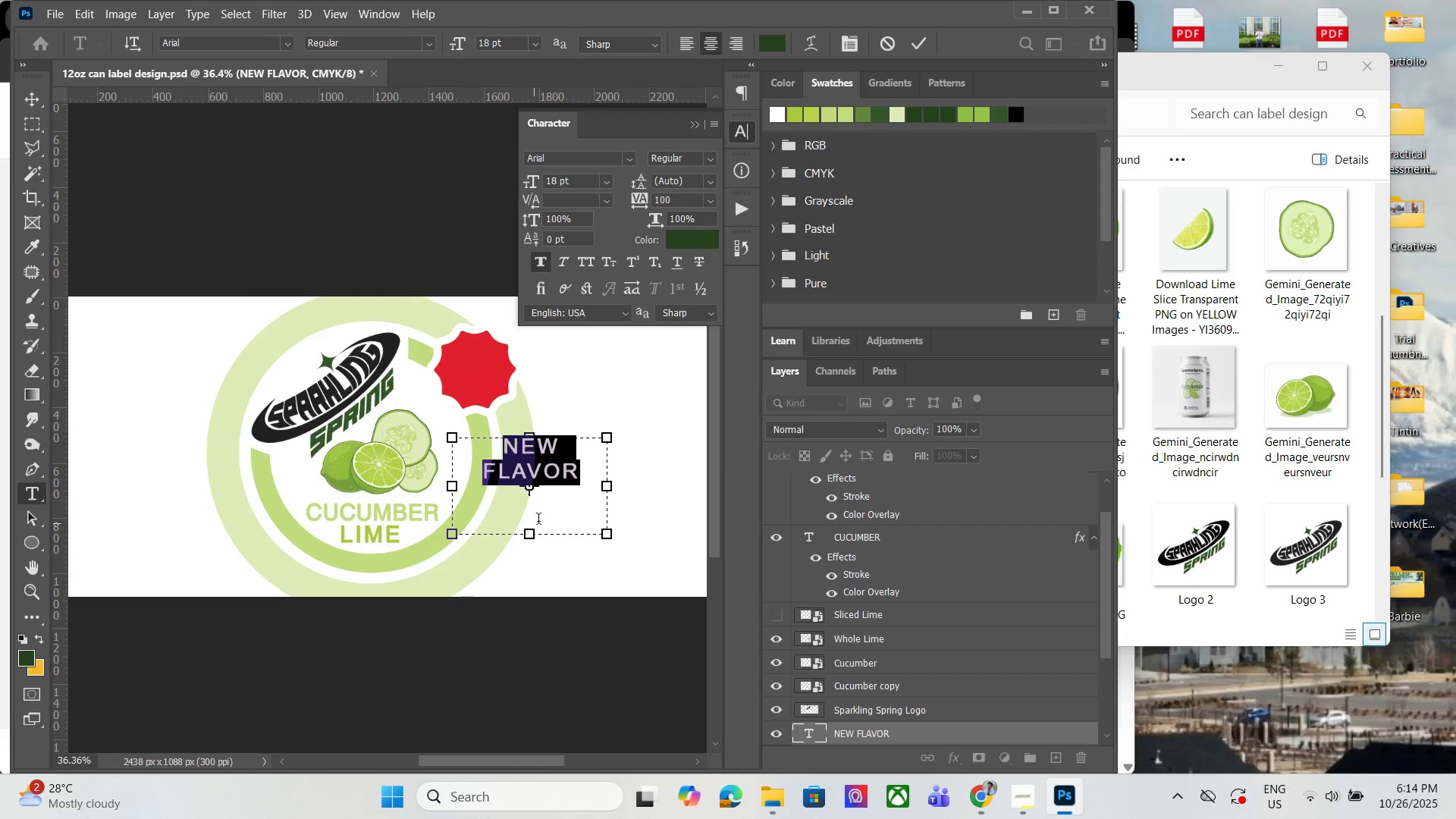 
left_click([582, 476])
 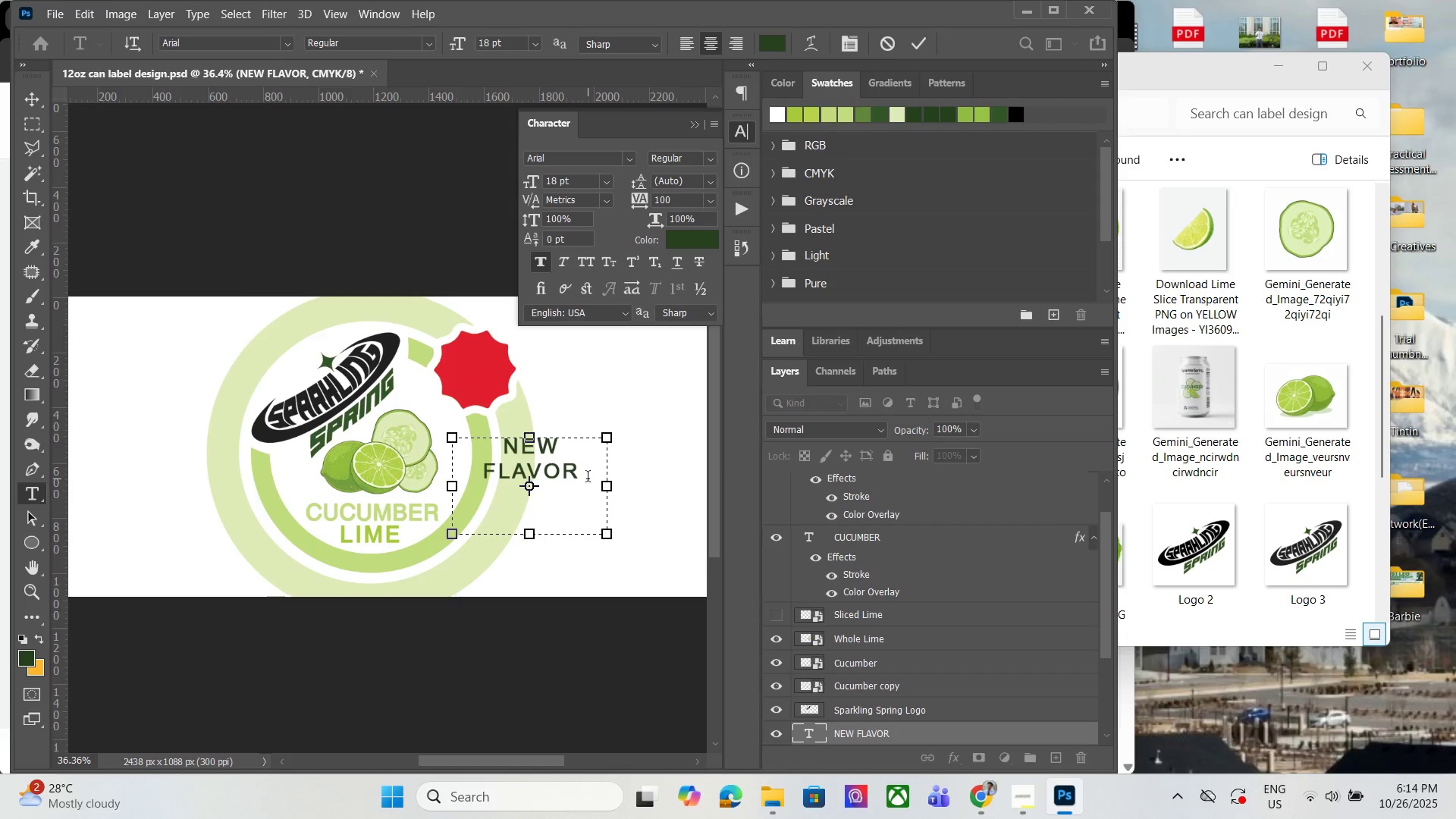 
left_click_drag(start_coordinate=[580, 476], to_coordinate=[445, 402])
 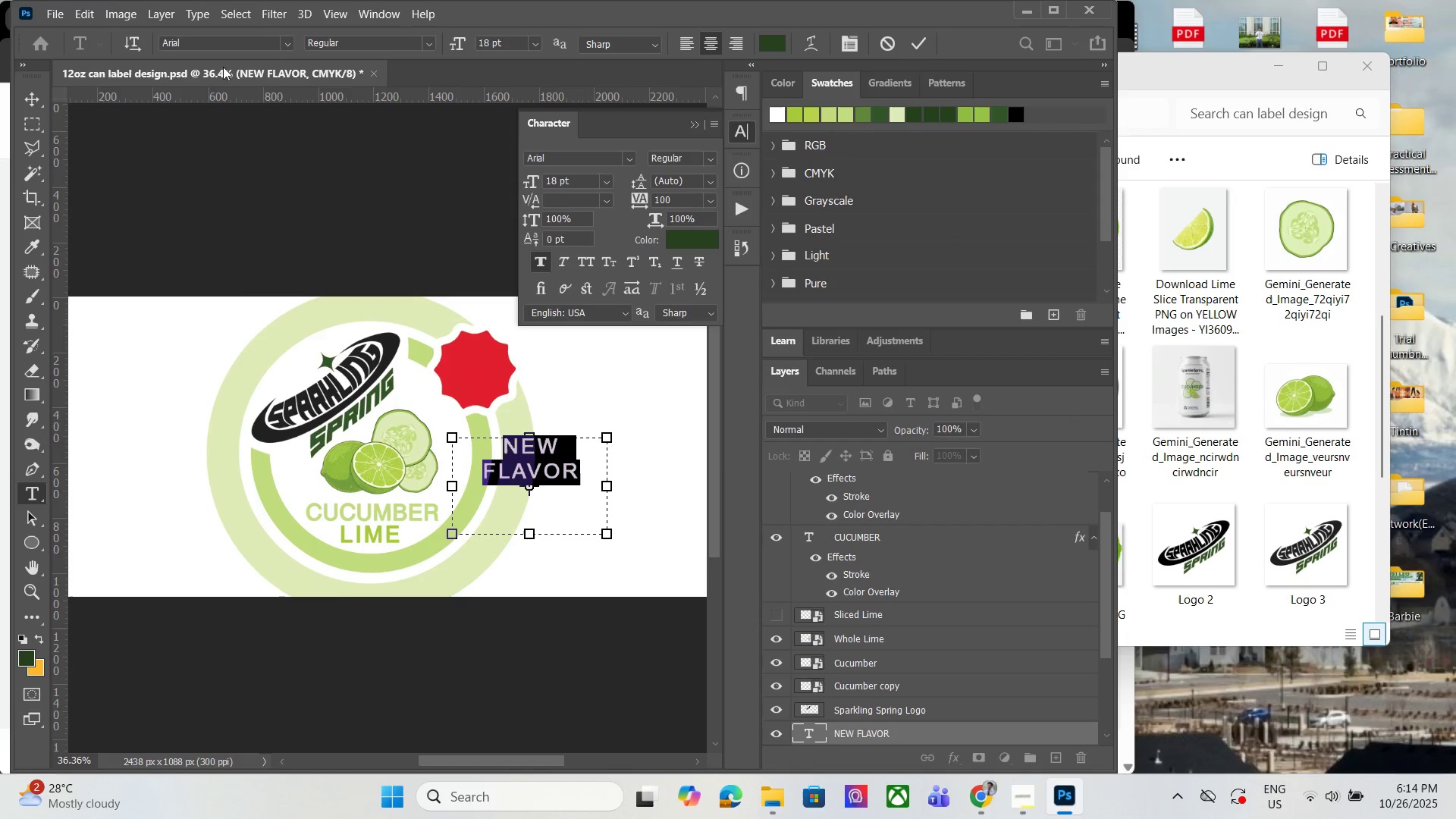 
left_click([764, 49])
 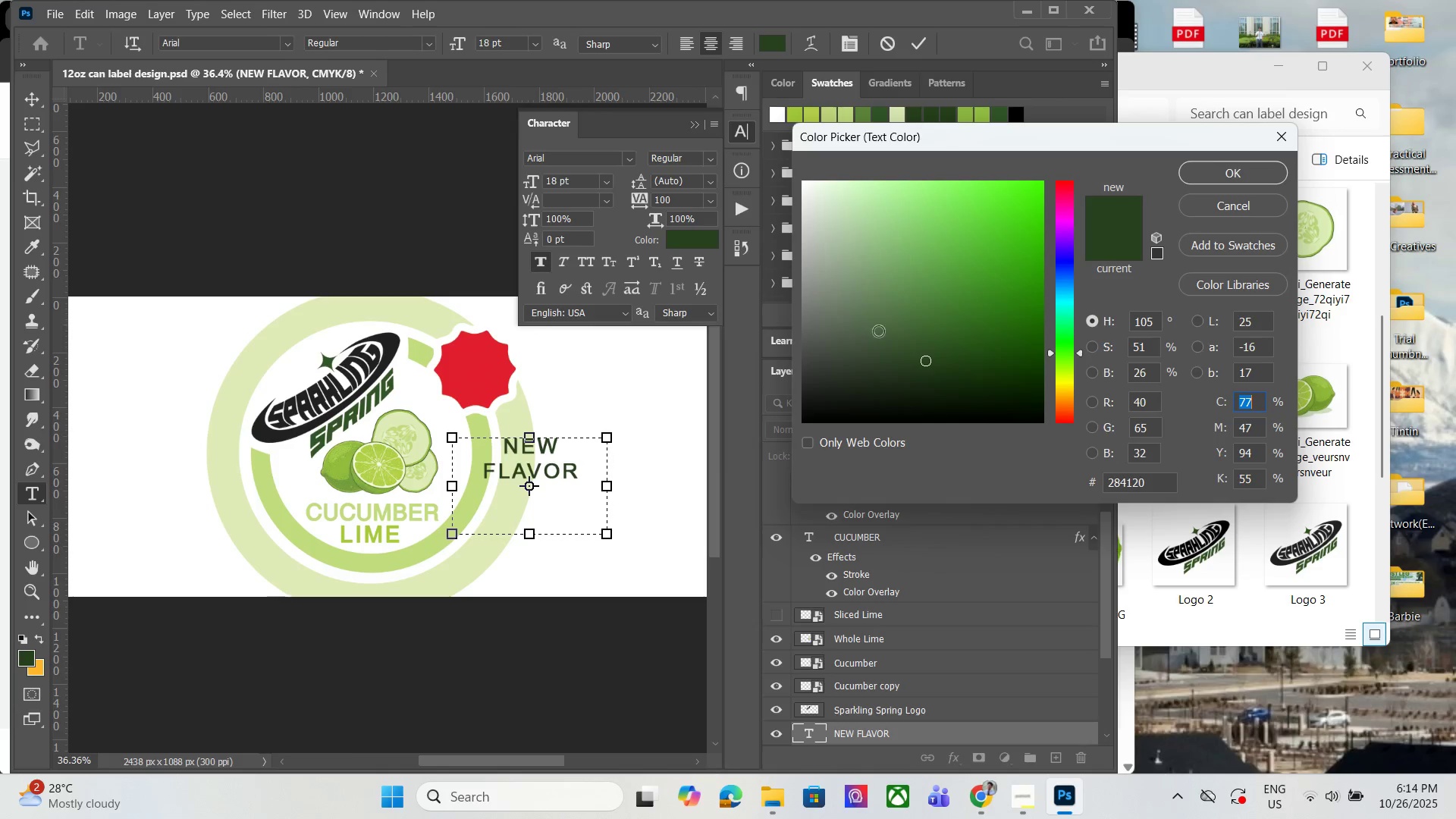 
left_click_drag(start_coordinate=[899, 313], to_coordinate=[690, 105])
 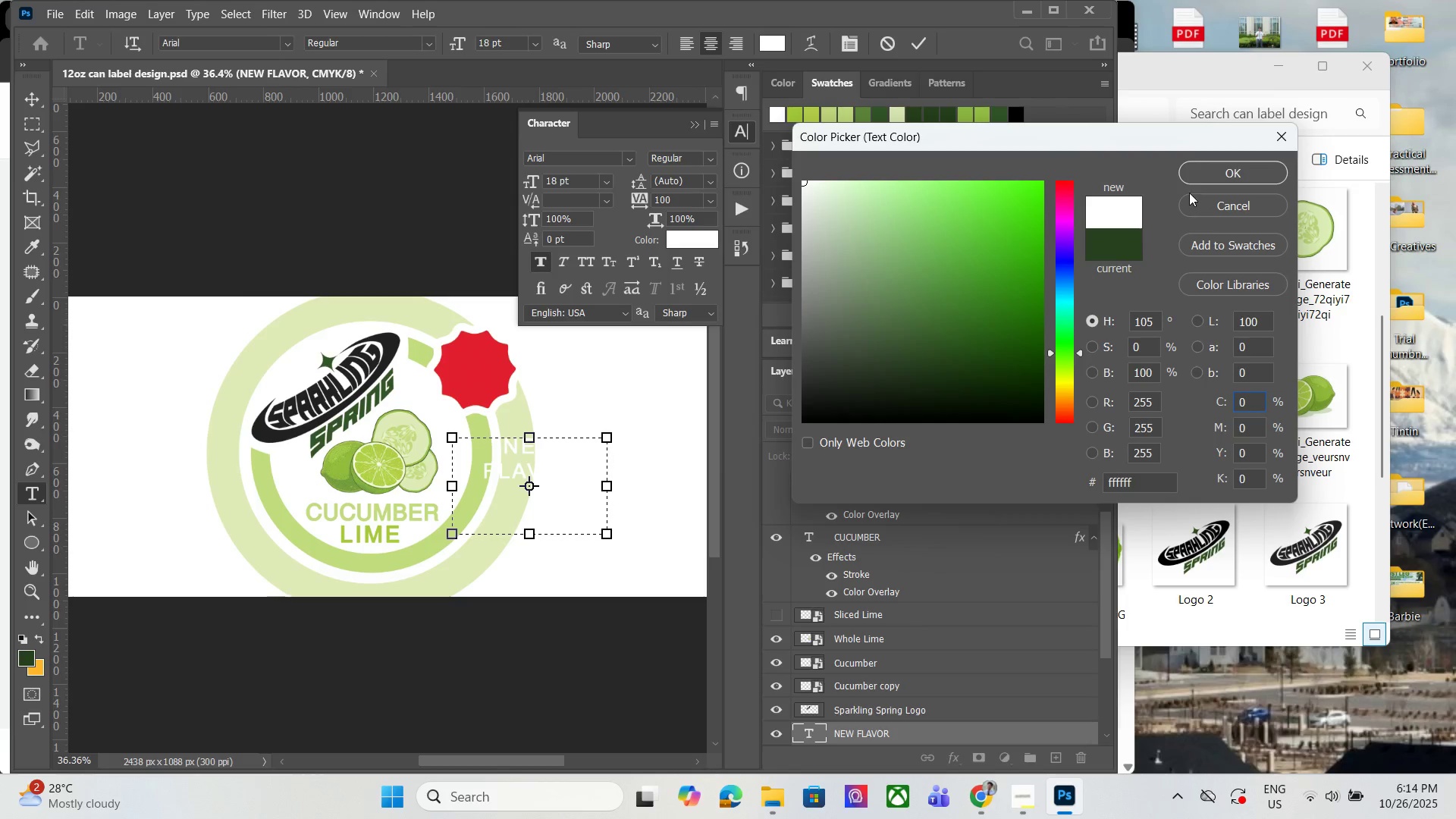 
left_click([1198, 168])
 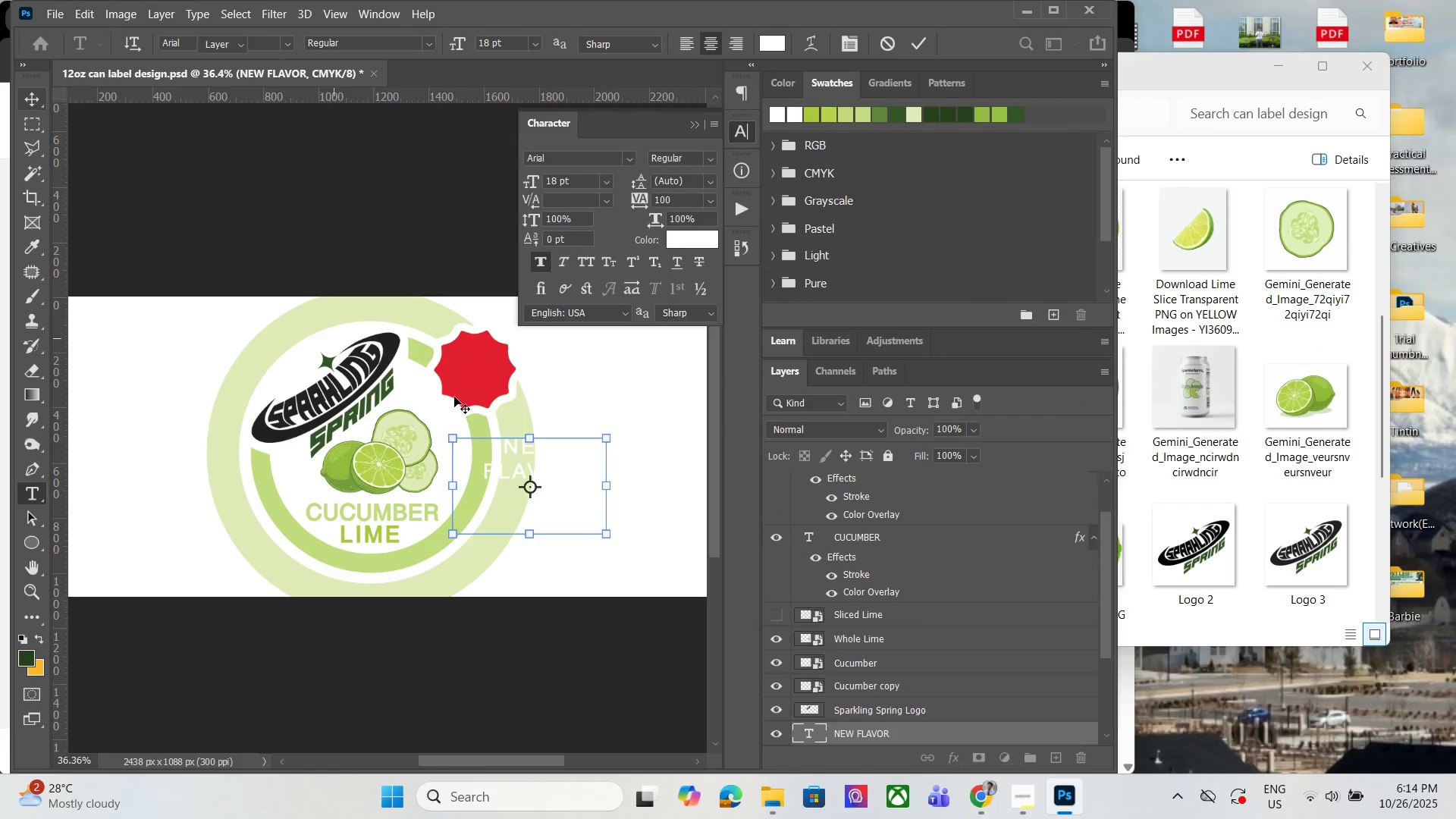 
left_click_drag(start_coordinate=[551, 477], to_coordinate=[497, 384])
 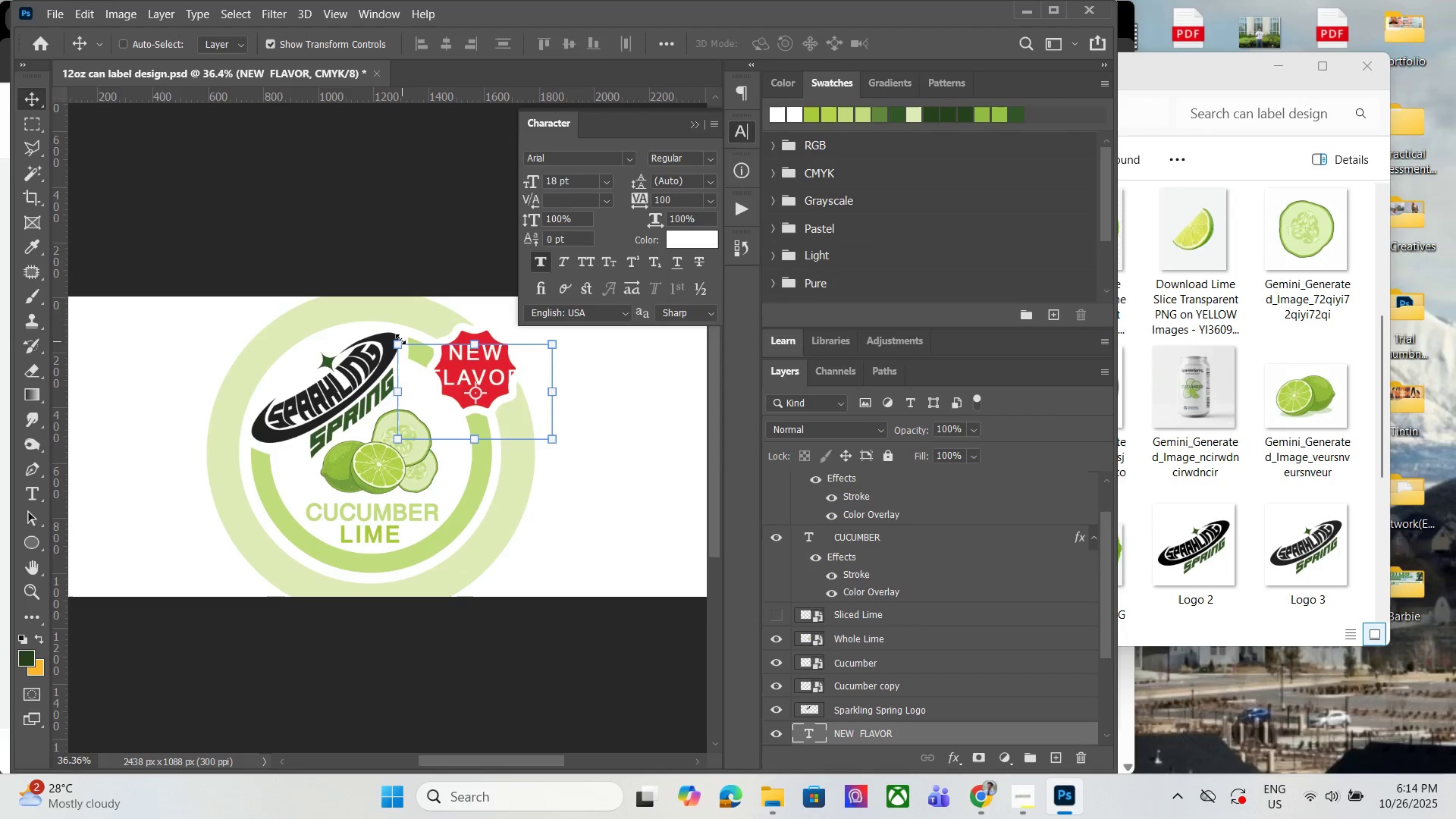 
left_click_drag(start_coordinate=[400, 338], to_coordinate=[494, 378])
 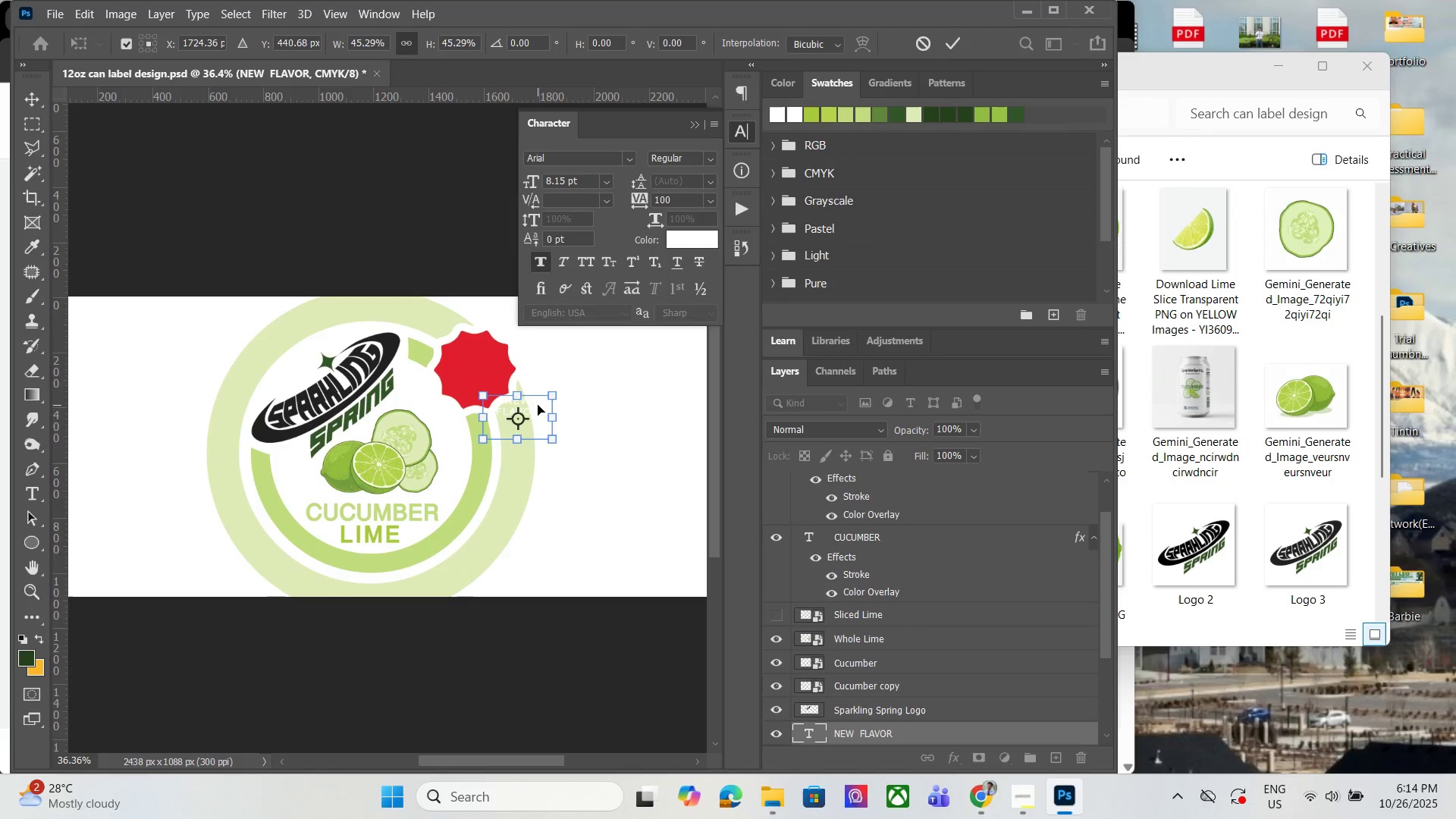 
left_click_drag(start_coordinate=[537, 406], to_coordinate=[491, 363])
 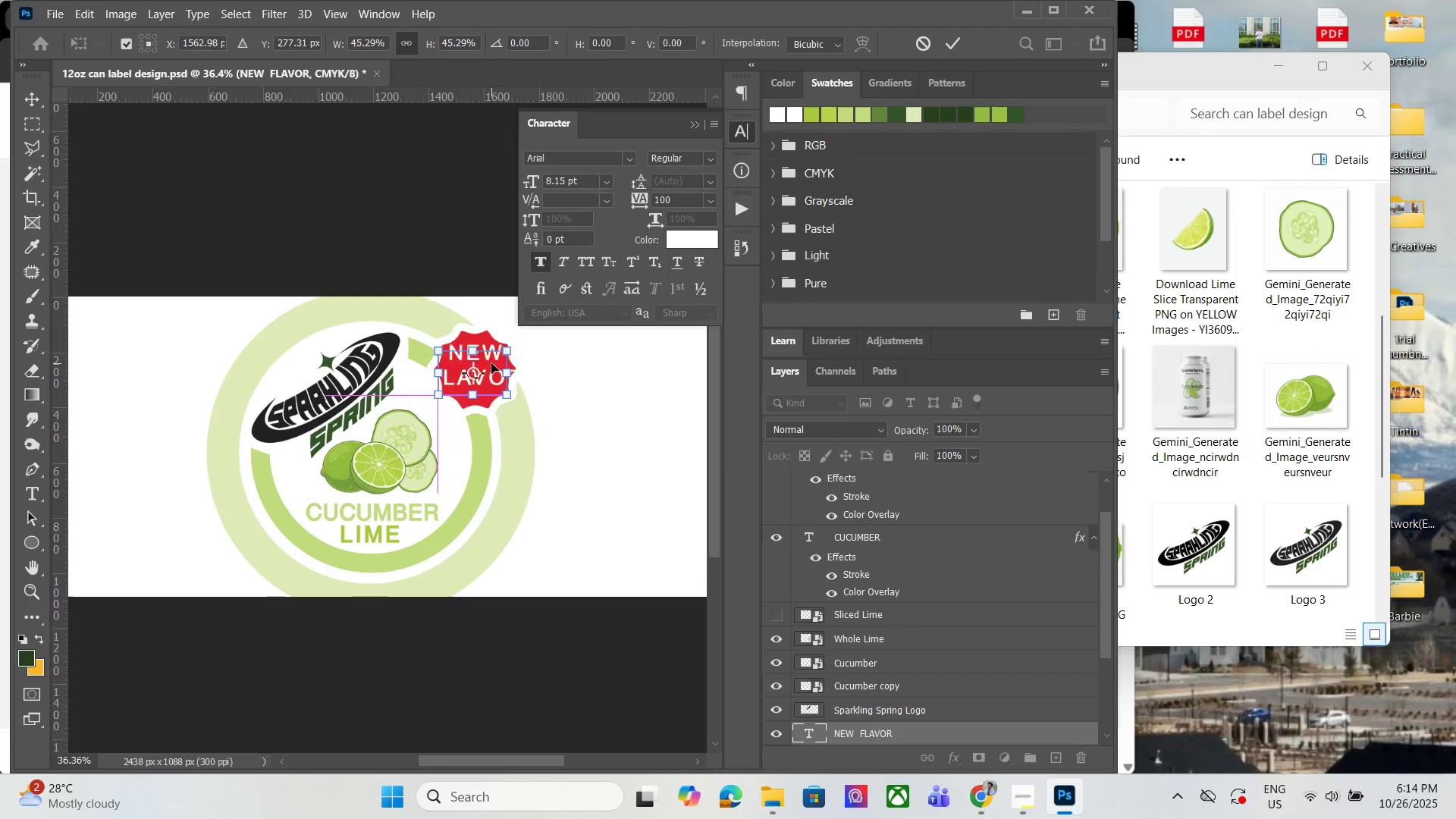 
hold_key(key=AltLeft, duration=0.63)
scroll: coordinate [488, 358], scroll_direction: up, amount: 11.0
 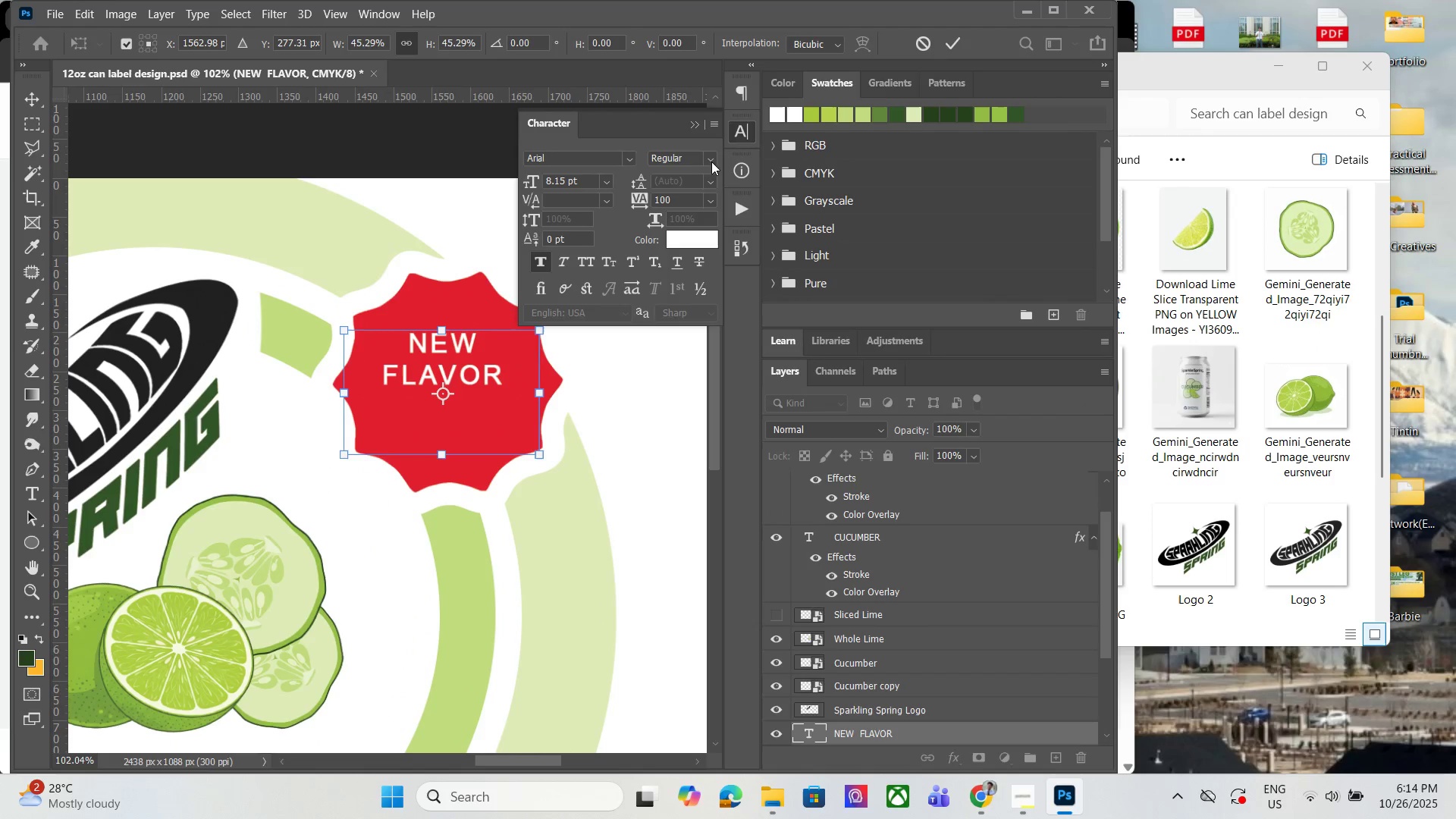 
double_click([711, 162])
 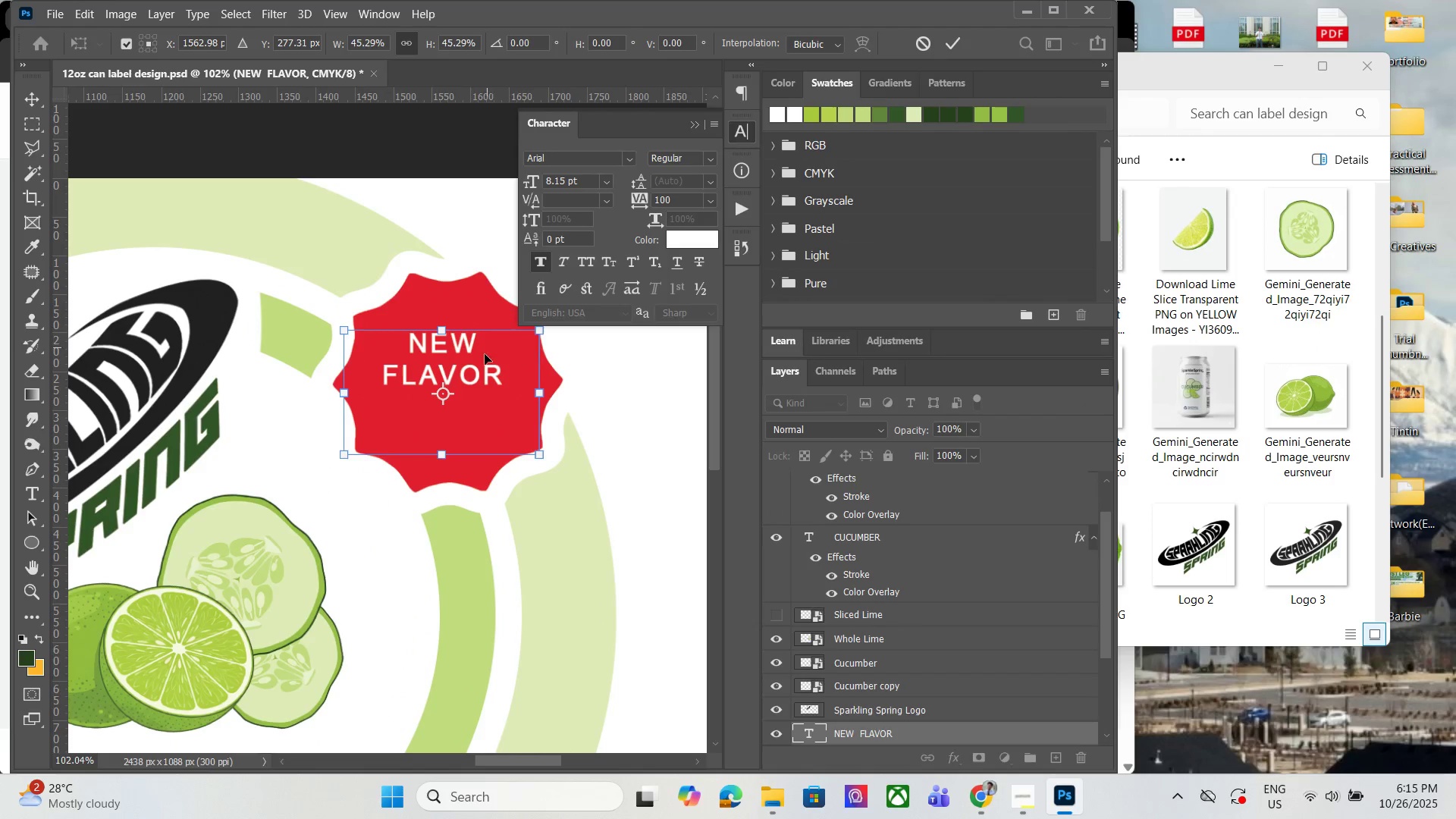 
left_click([480, 366])
 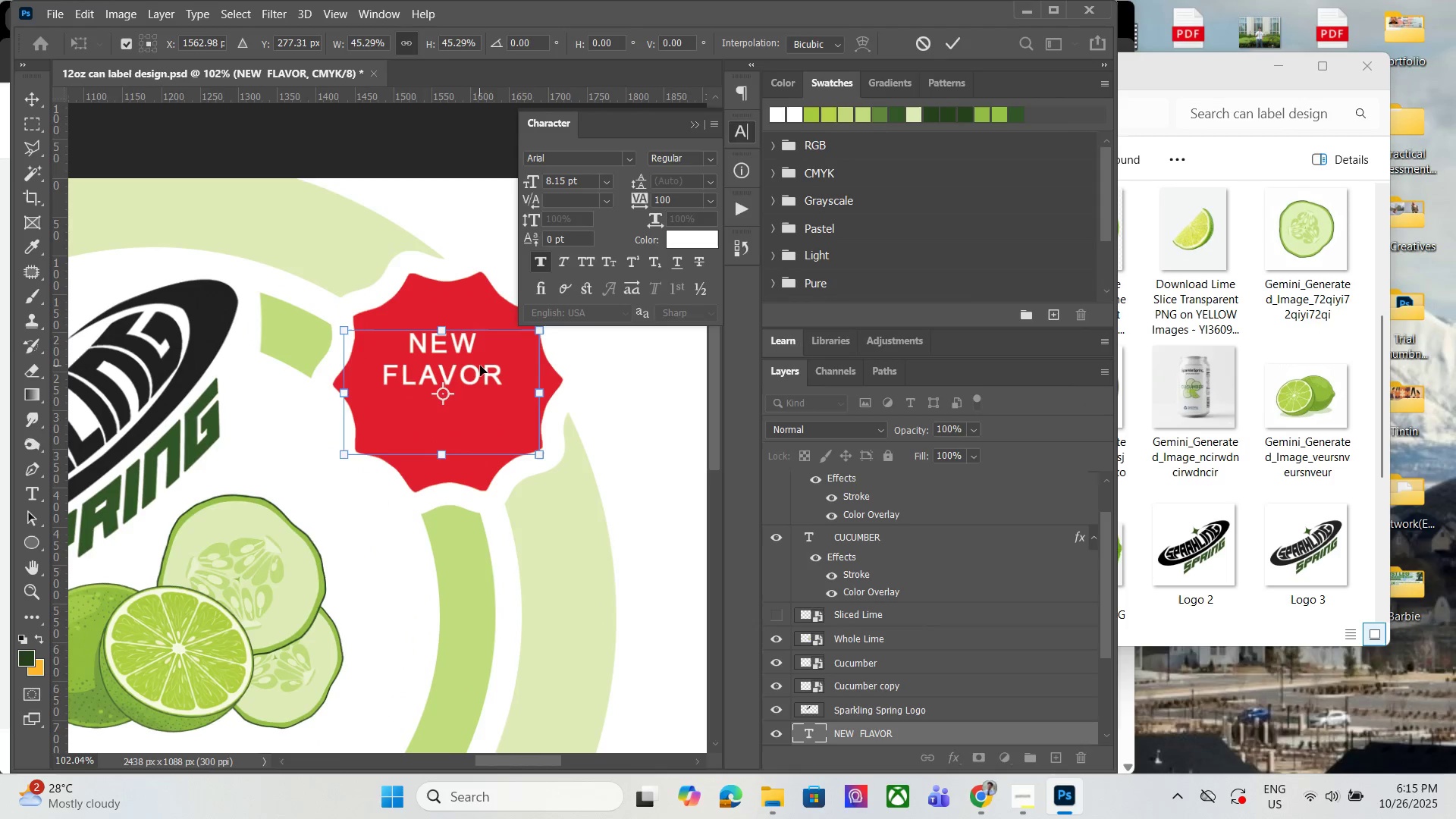 
key(Enter)
 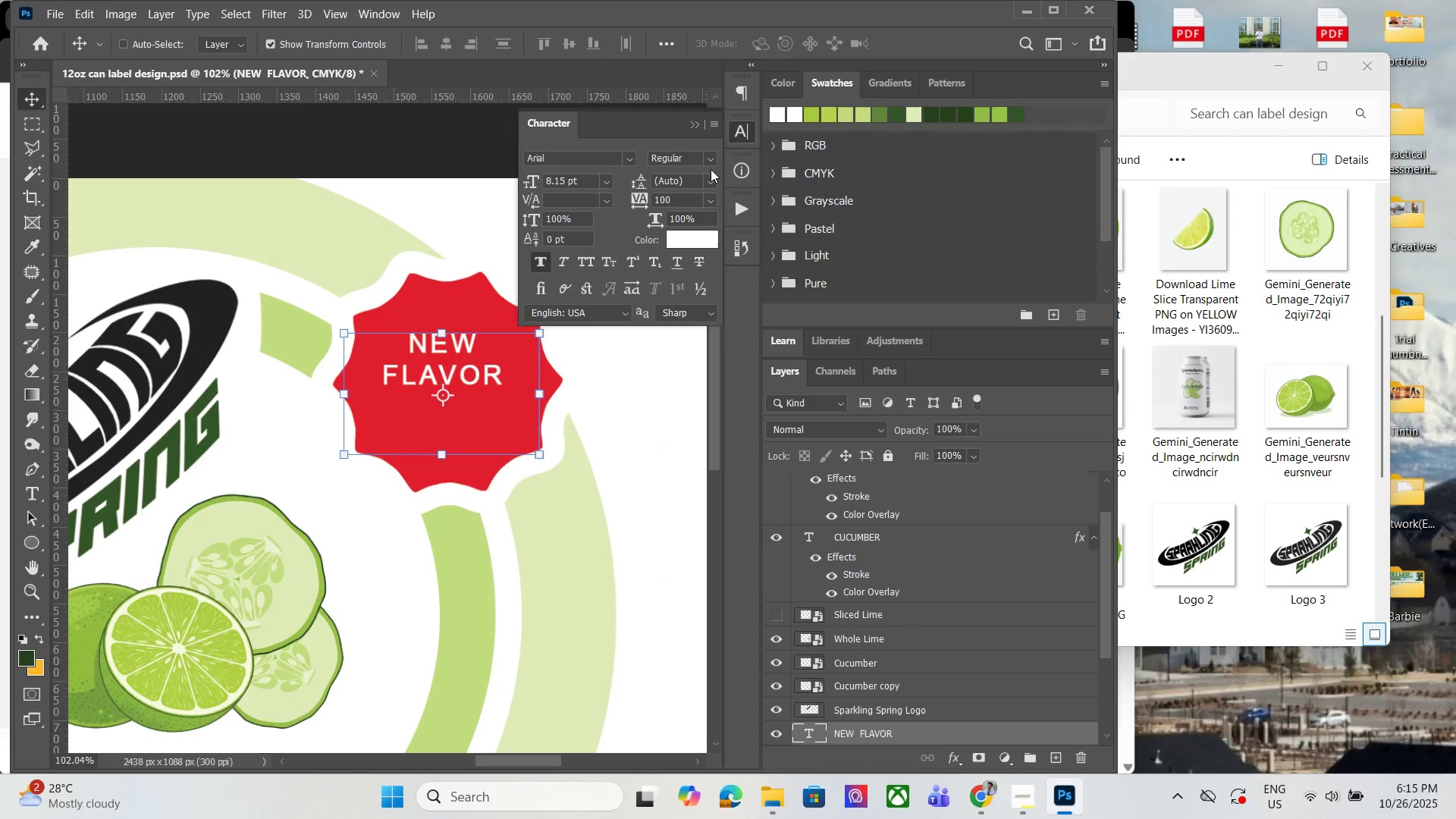 
left_click([713, 162])
 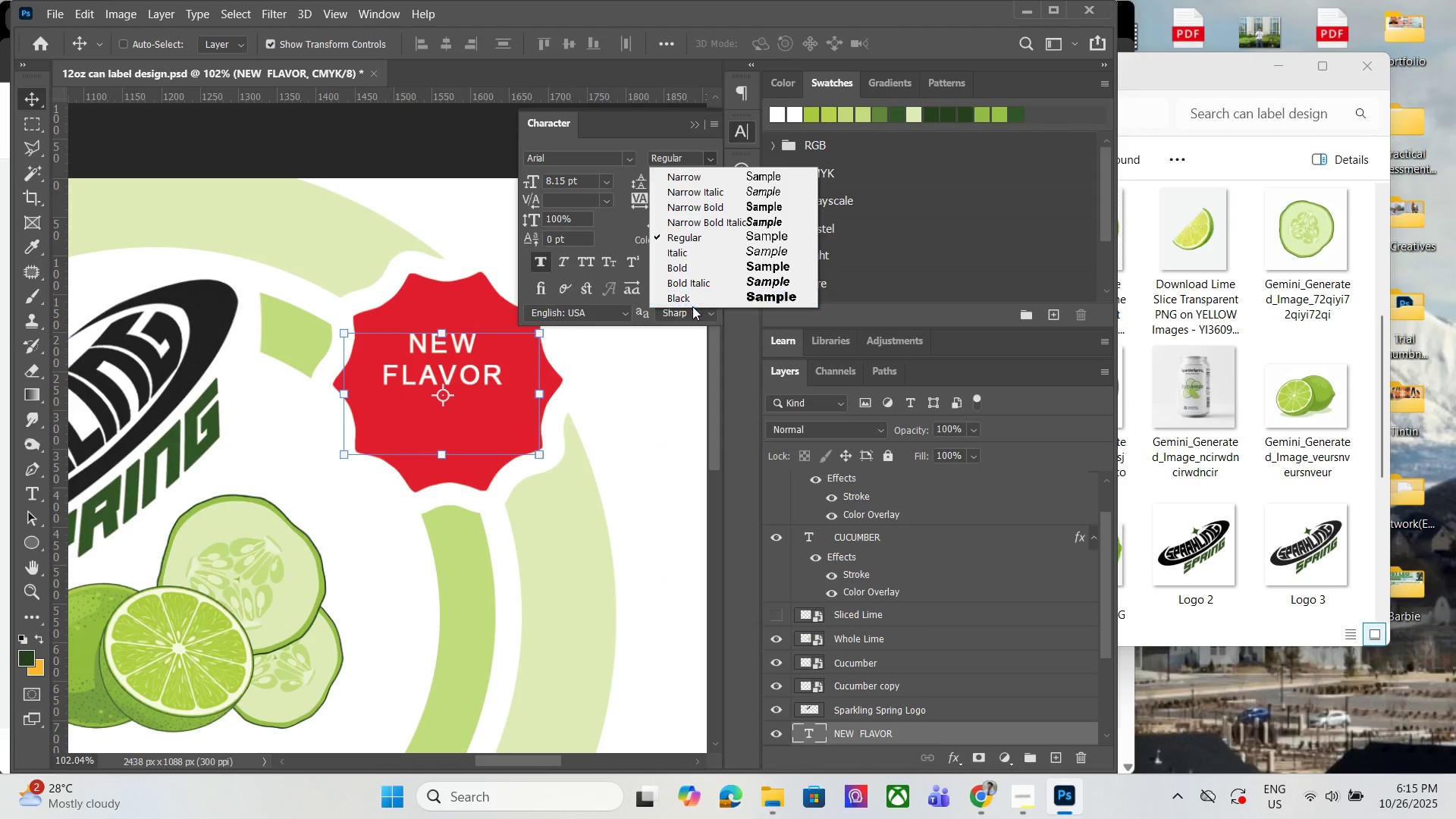 
left_click([695, 297])
 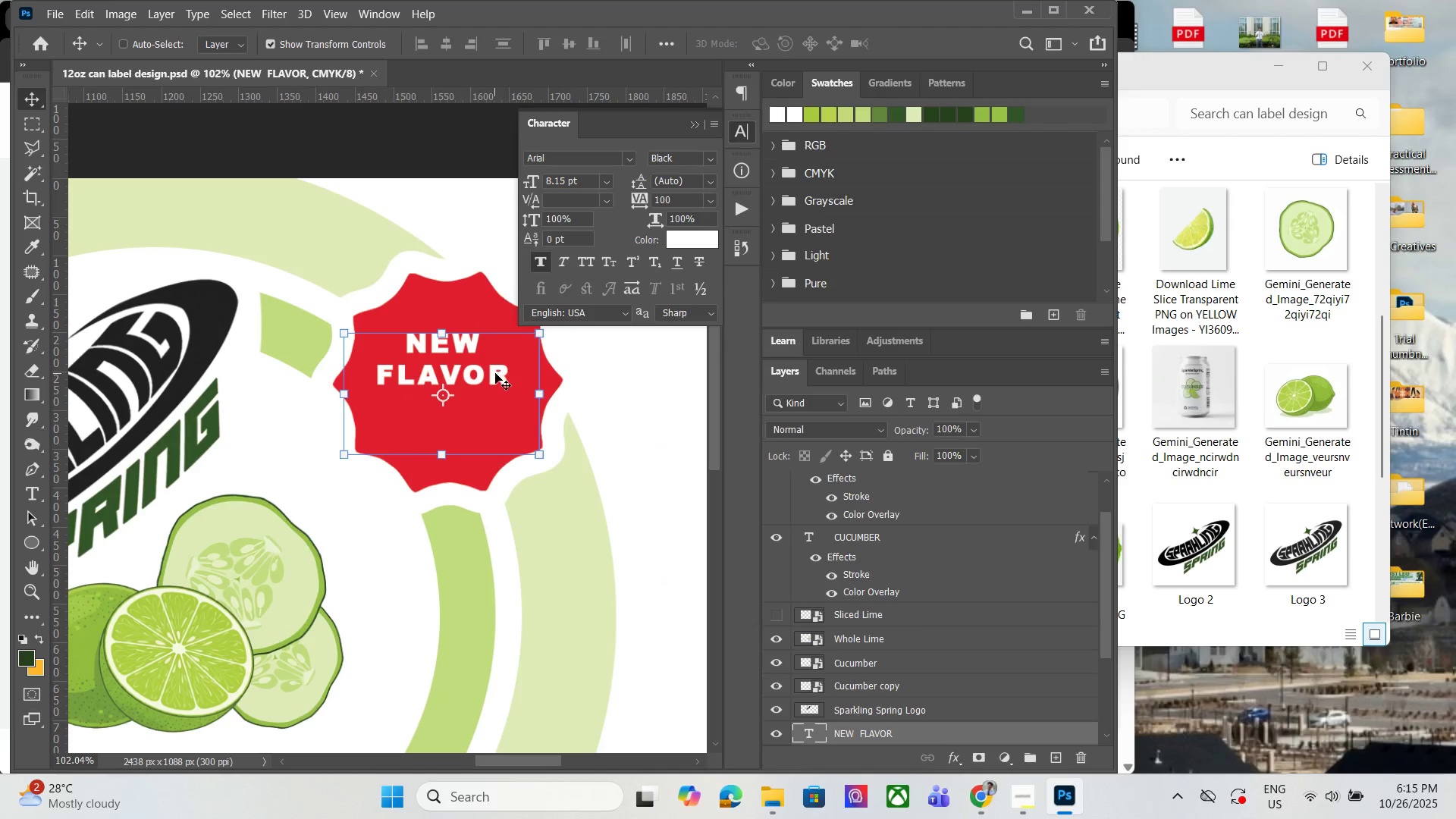 
left_click_drag(start_coordinate=[496, 372], to_coordinate=[496, 391])
 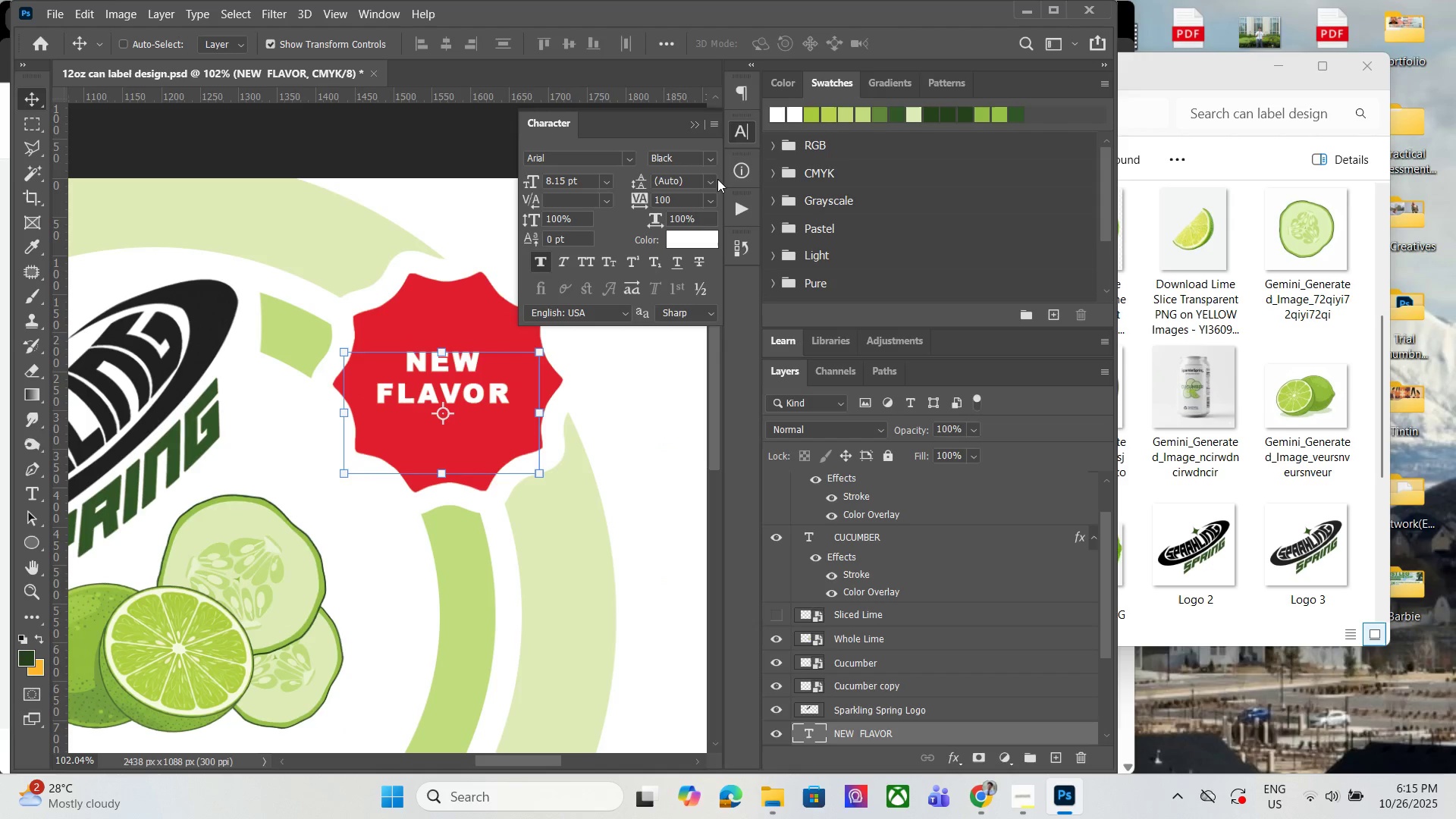 
left_click_drag(start_coordinate=[695, 182], to_coordinate=[688, 183])
 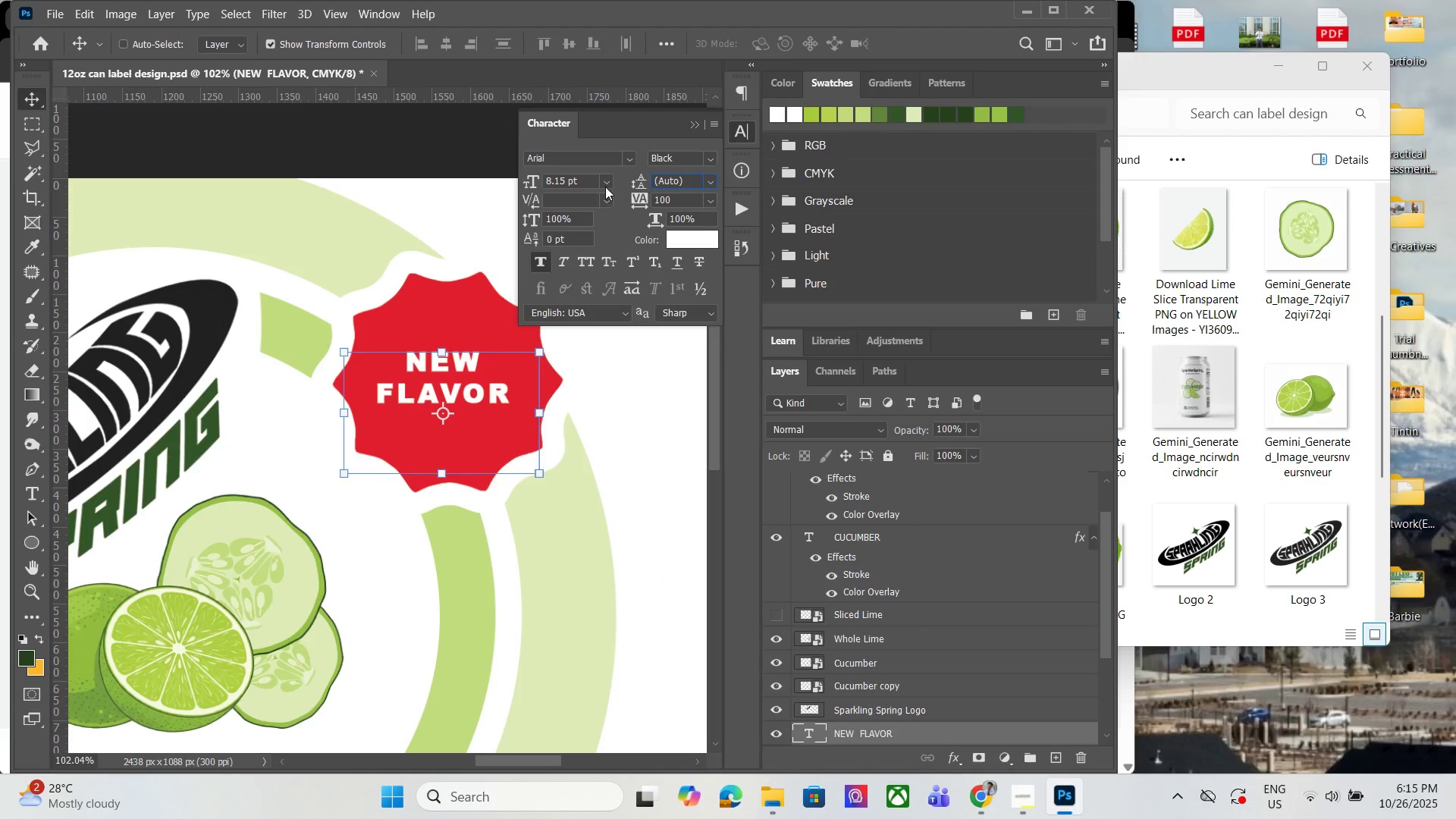 
left_click([609, 185])
 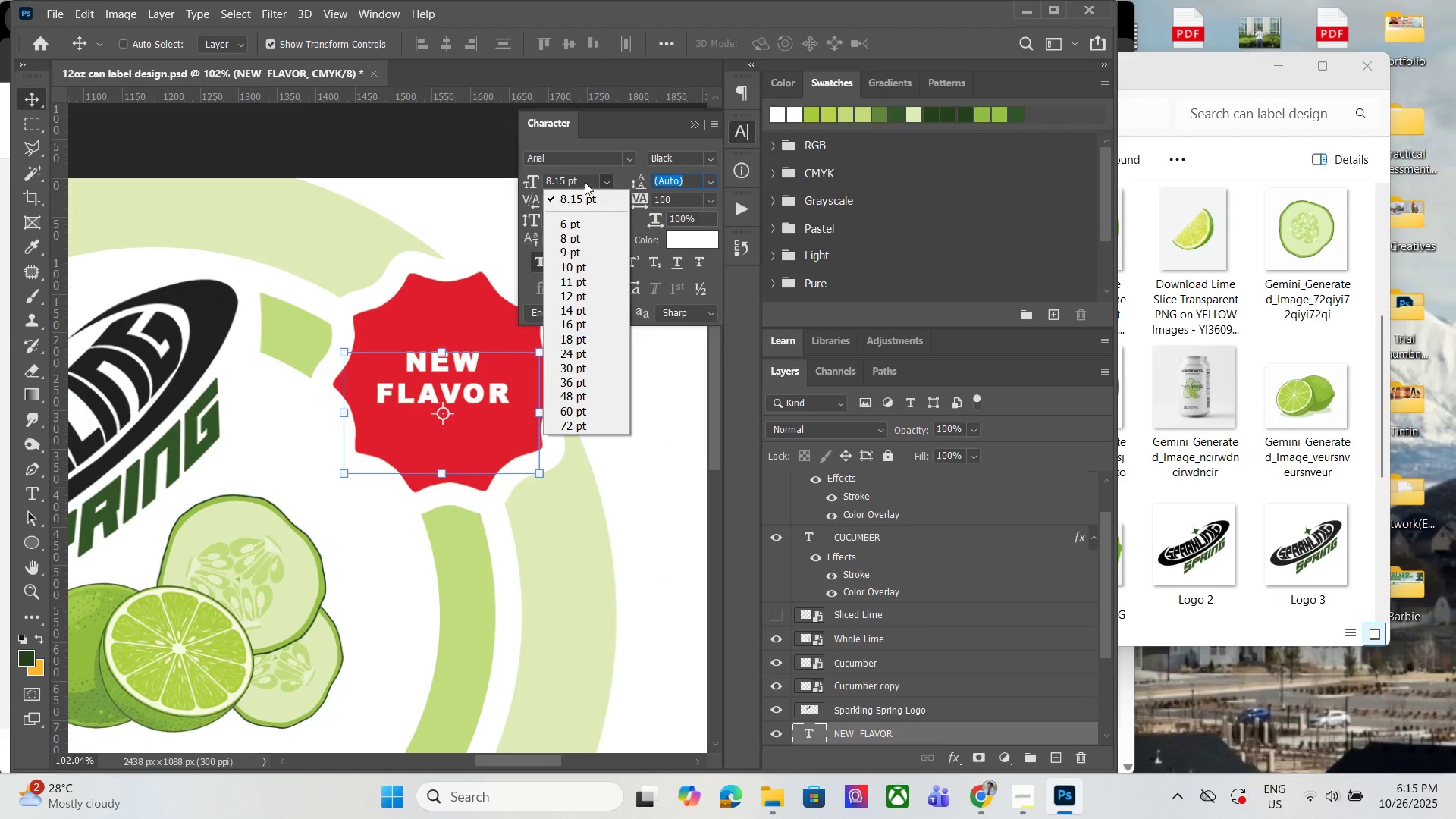 
left_click([576, 179])
 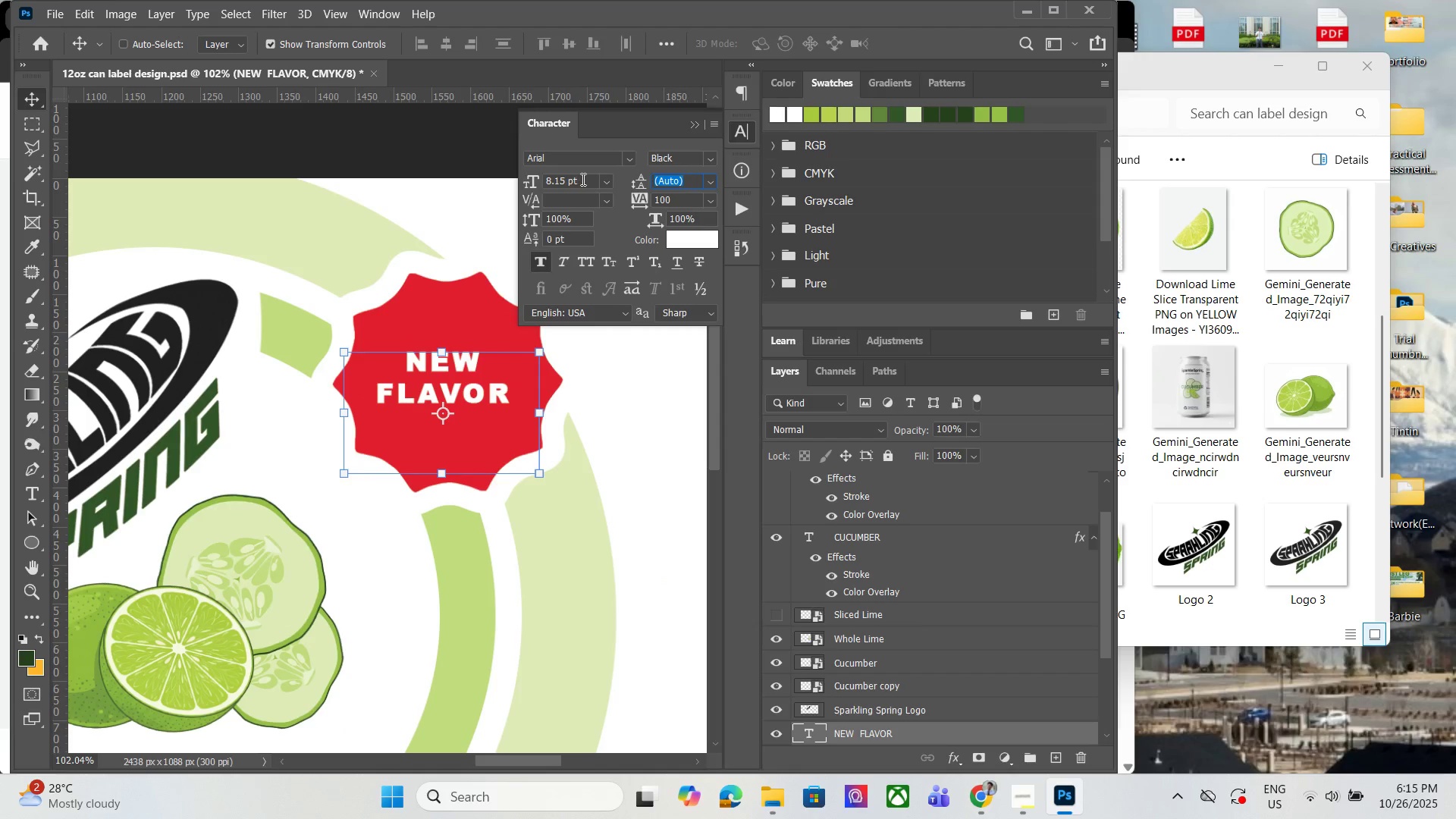 
left_click_drag(start_coordinate=[582, 179], to_coordinate=[542, 184])
 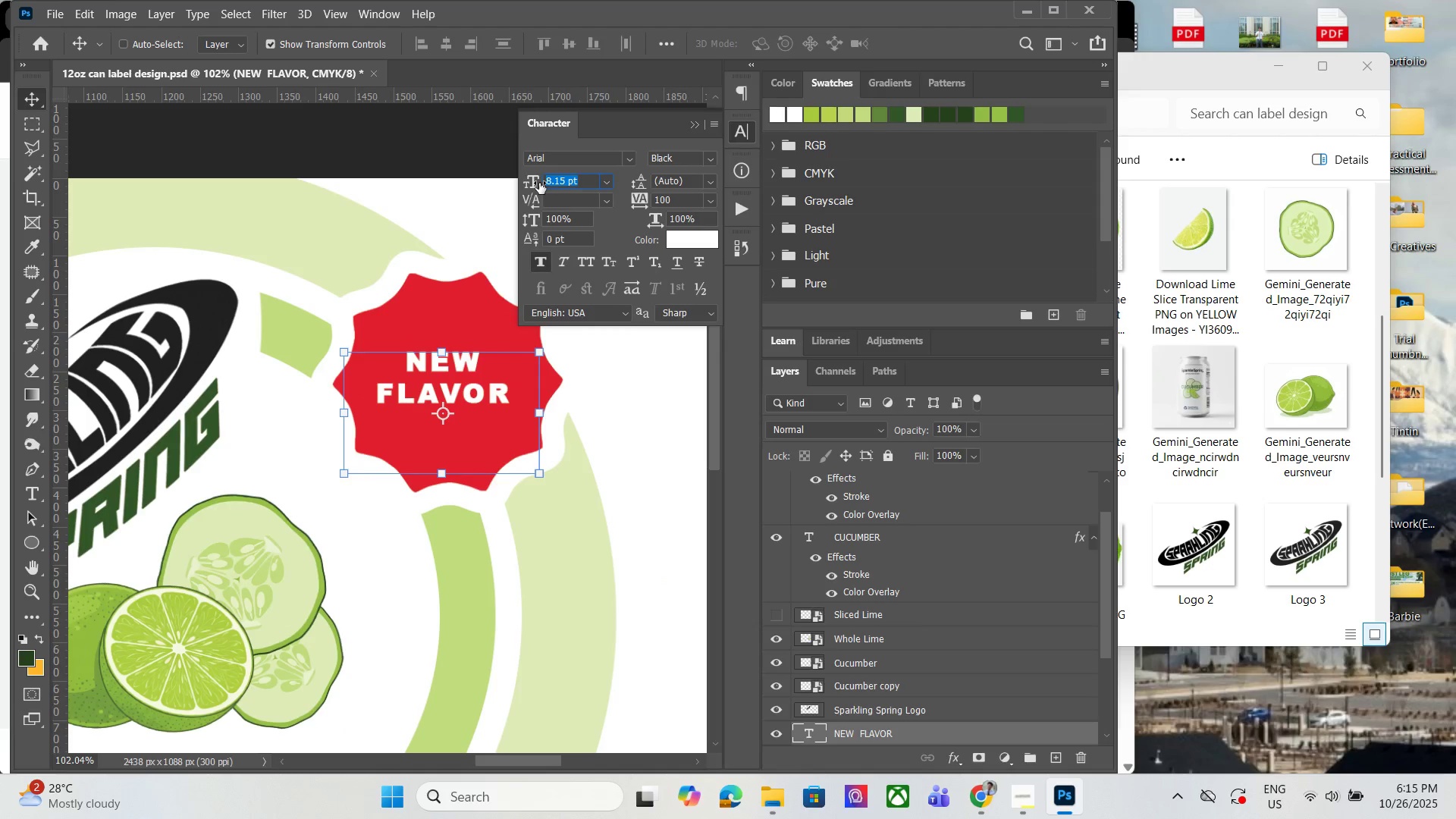 
key(5)
 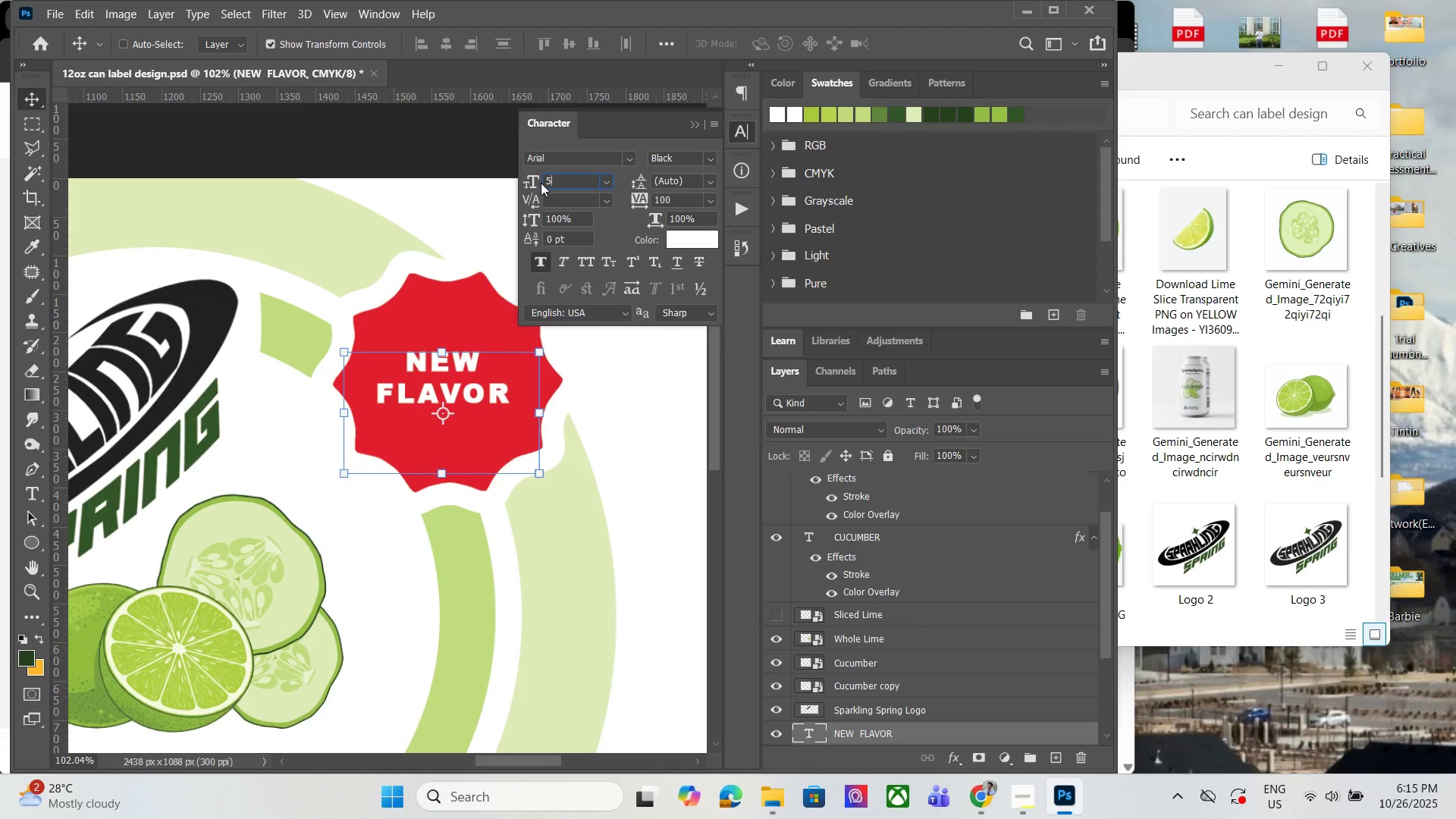 
key(Comma)
 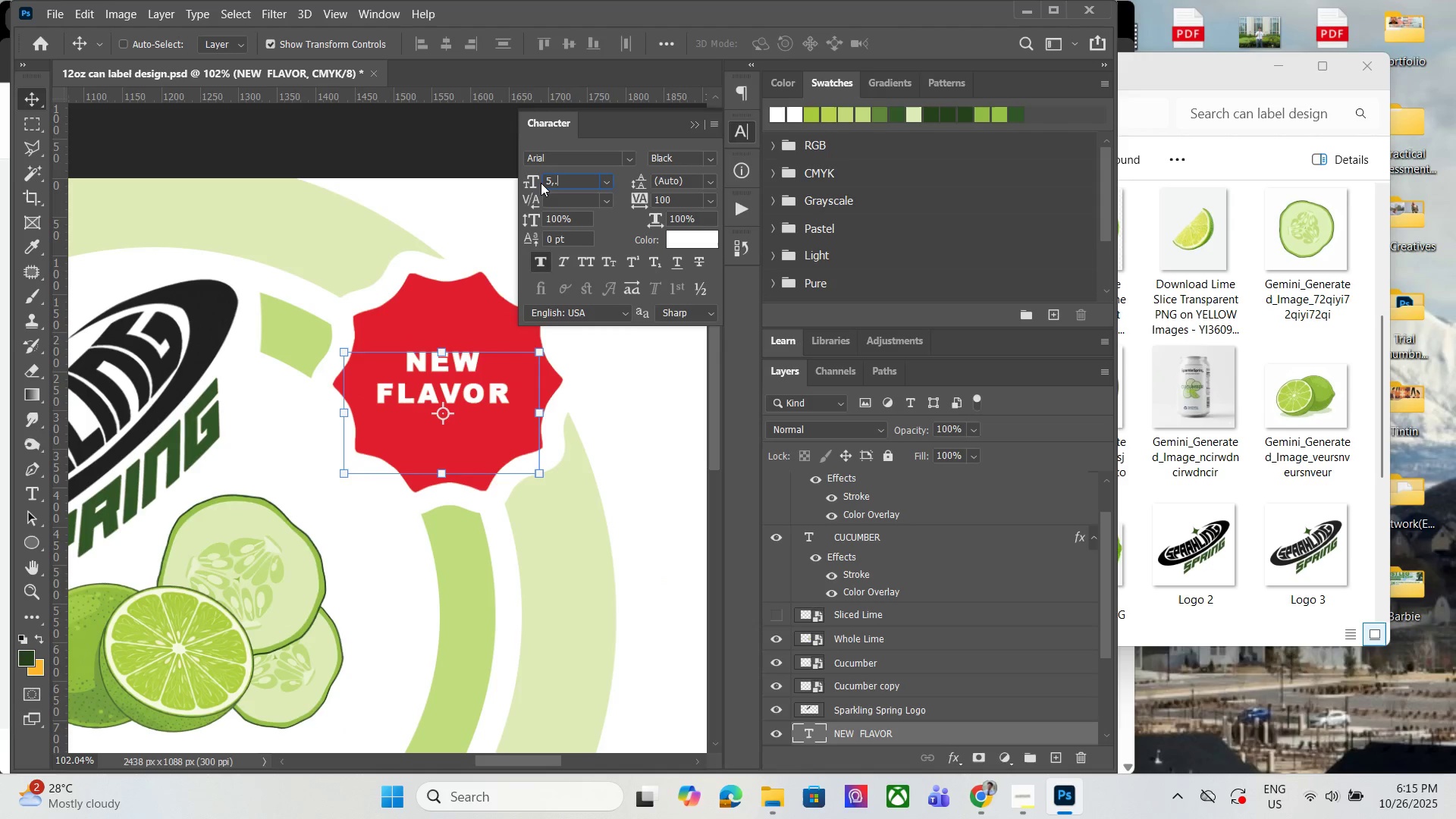 
key(Period)
 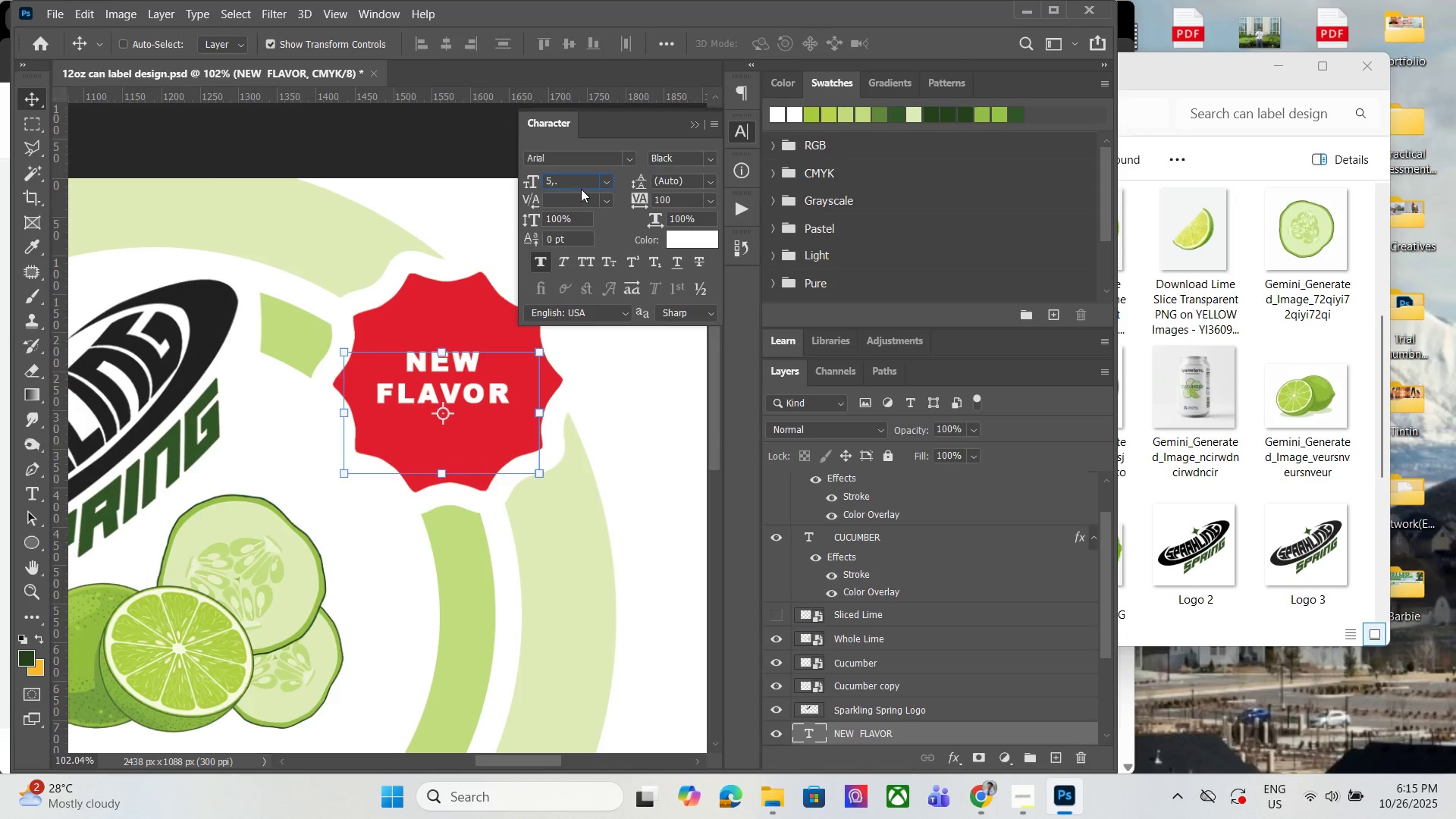 
key(Backspace)
 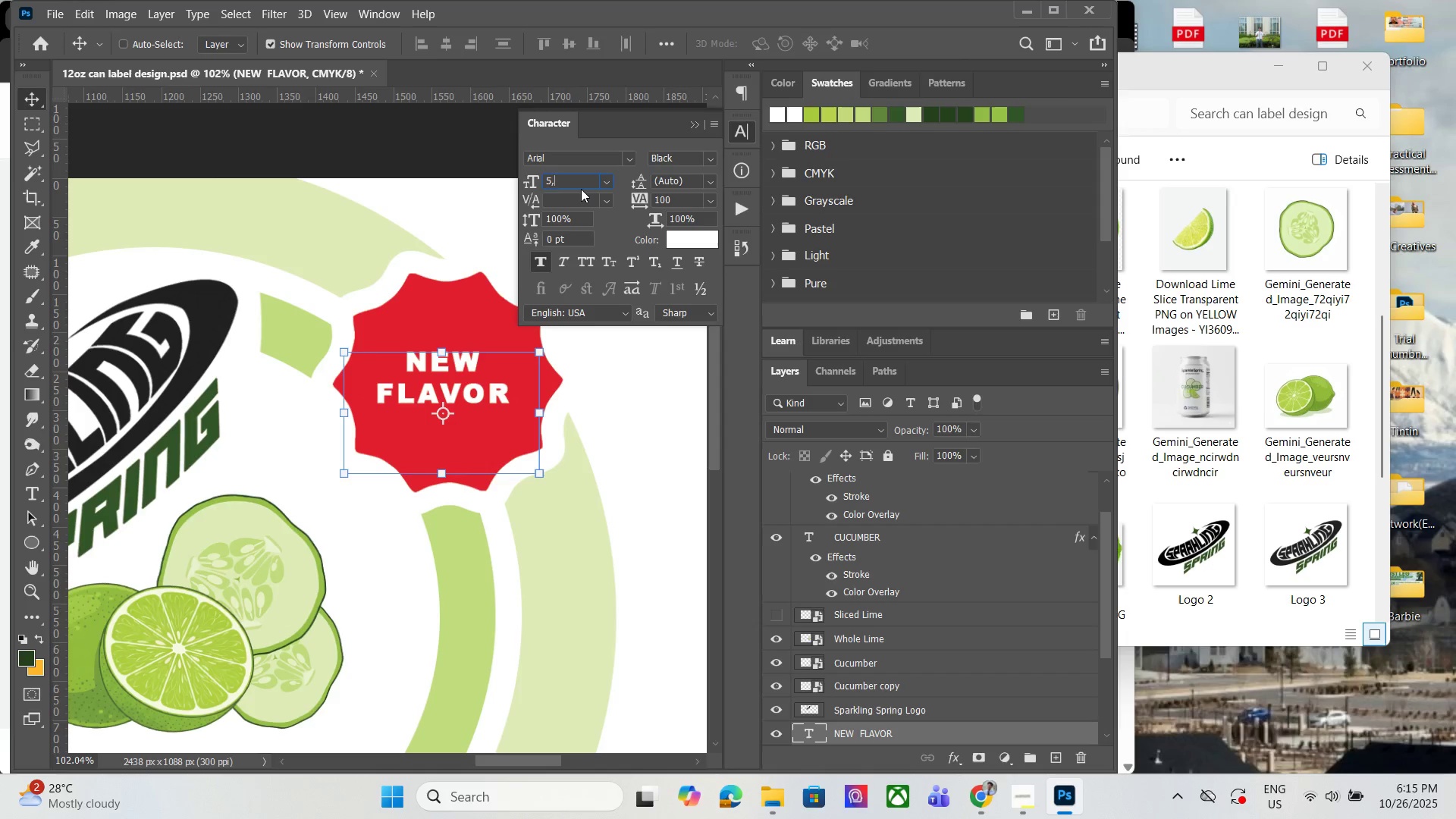 
key(Backspace)
 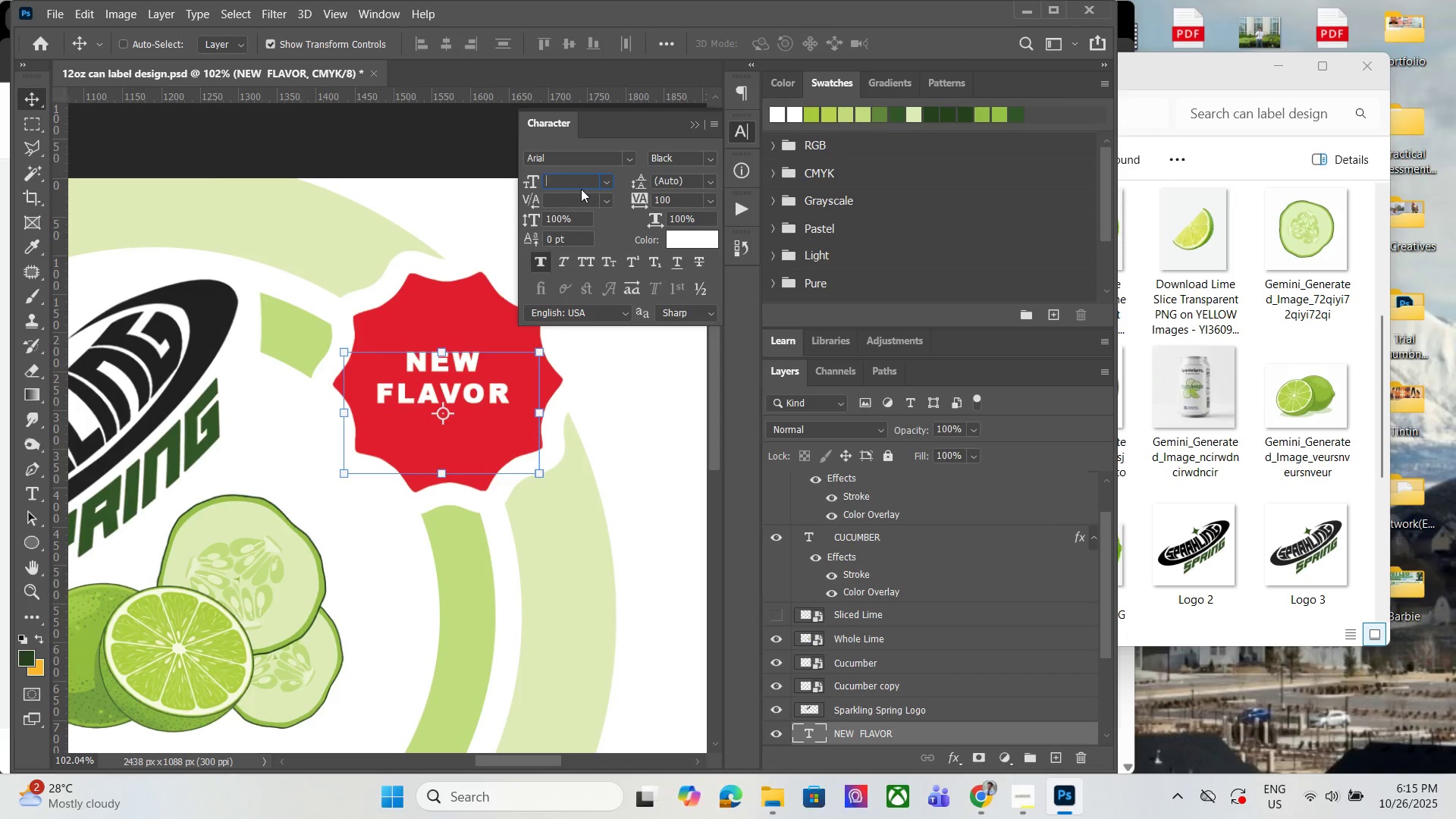 
key(Backspace)
 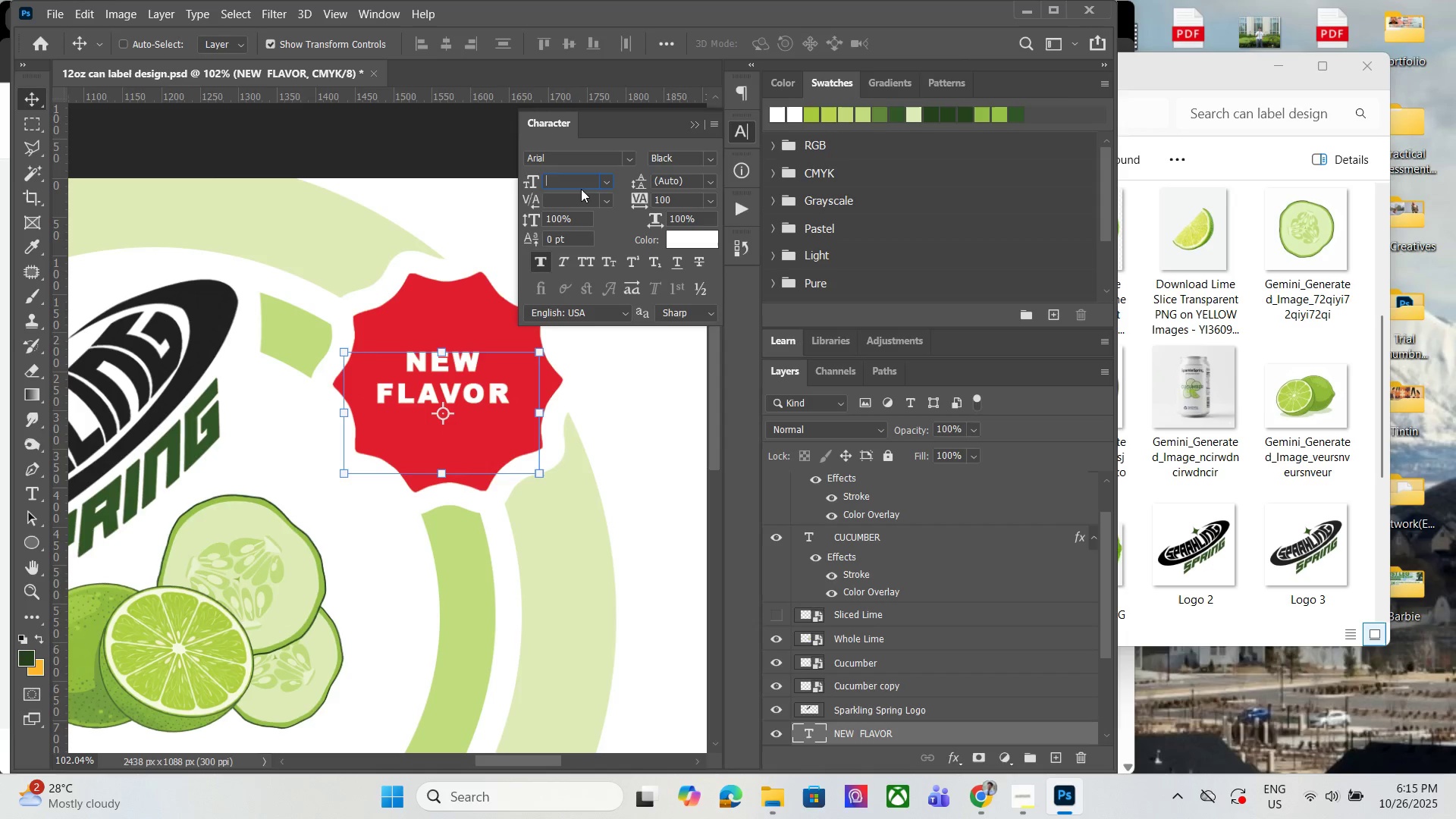 
key(Backspace)
 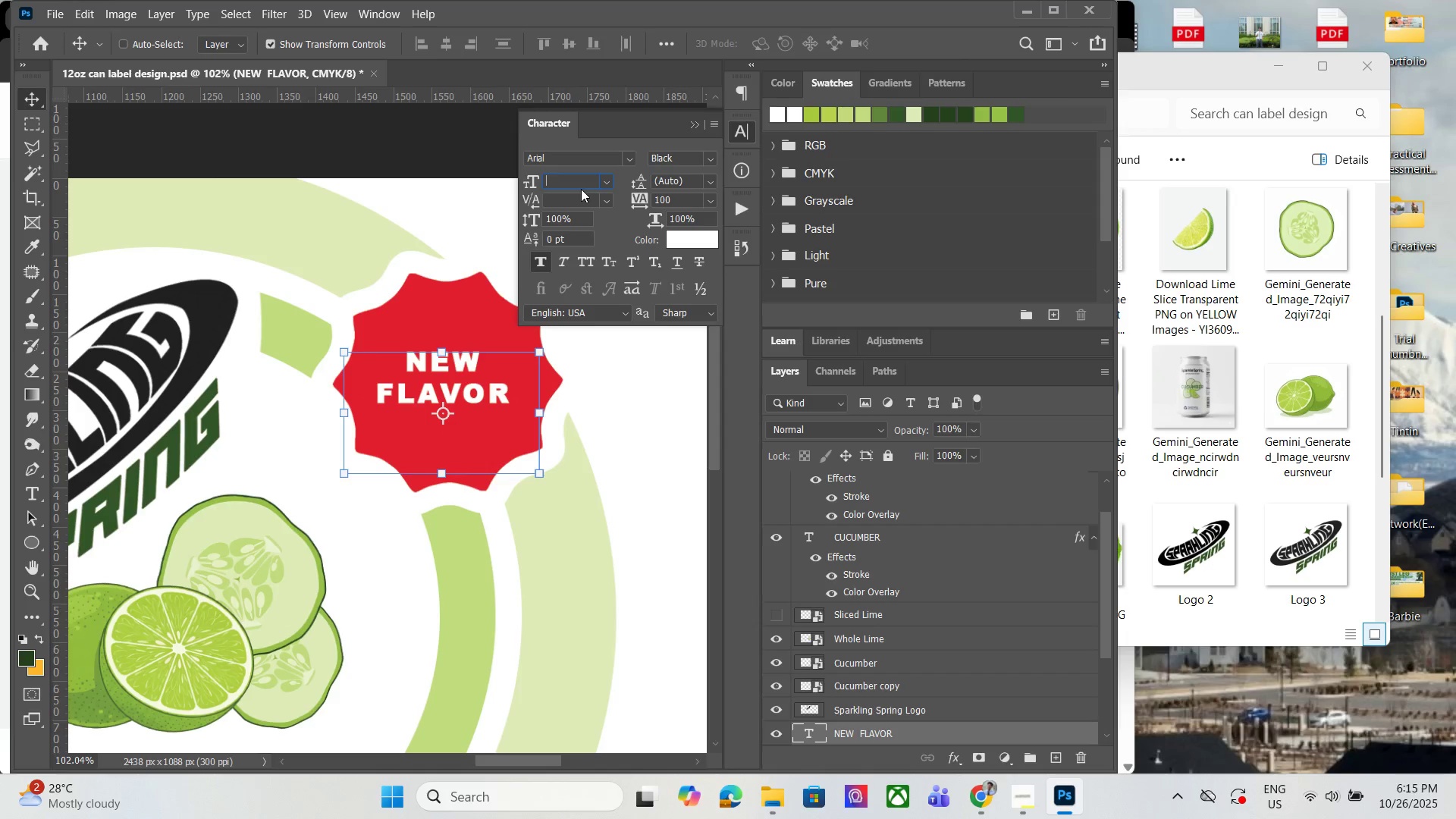 
key(8)
 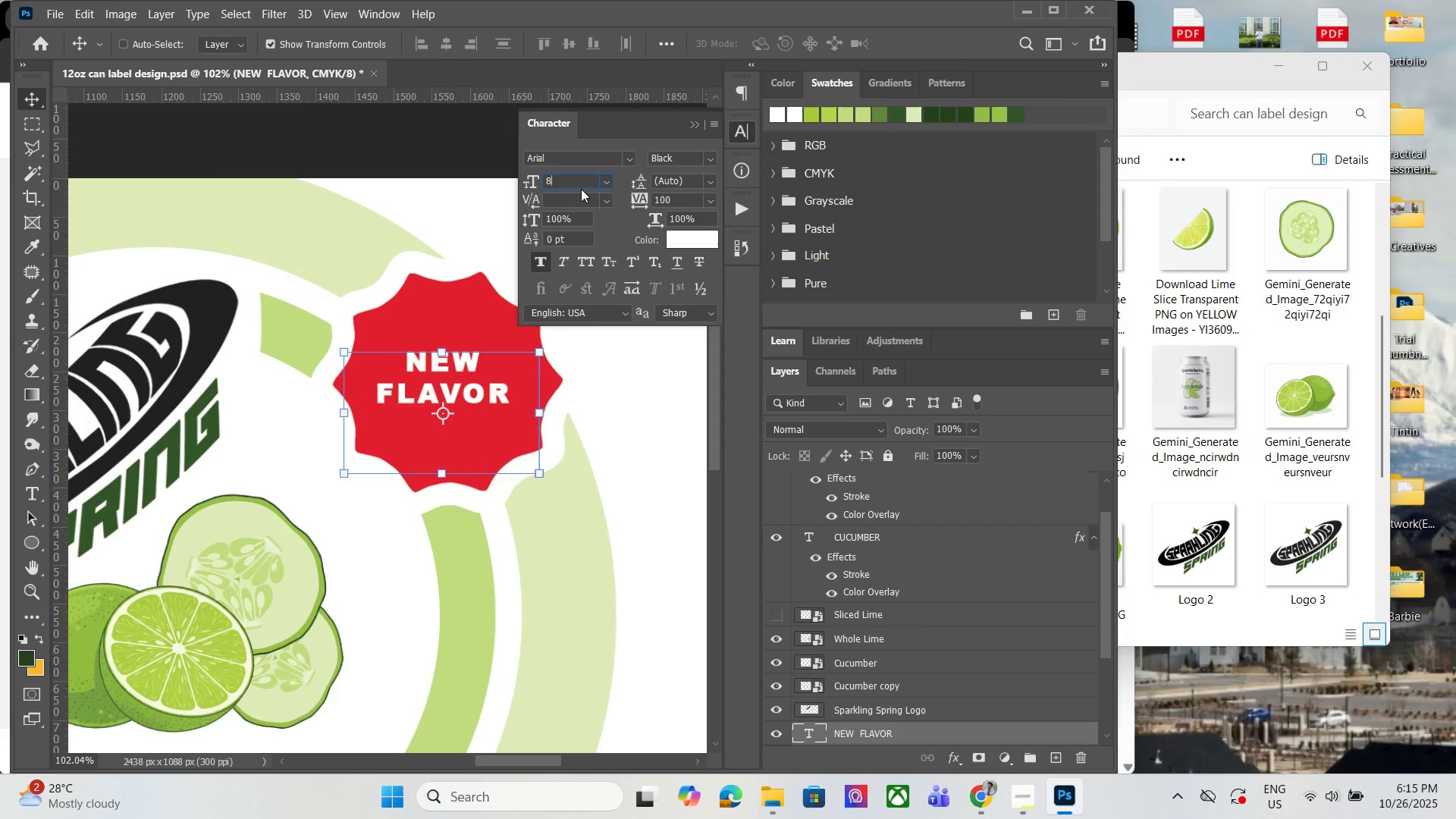 
key(Period)
 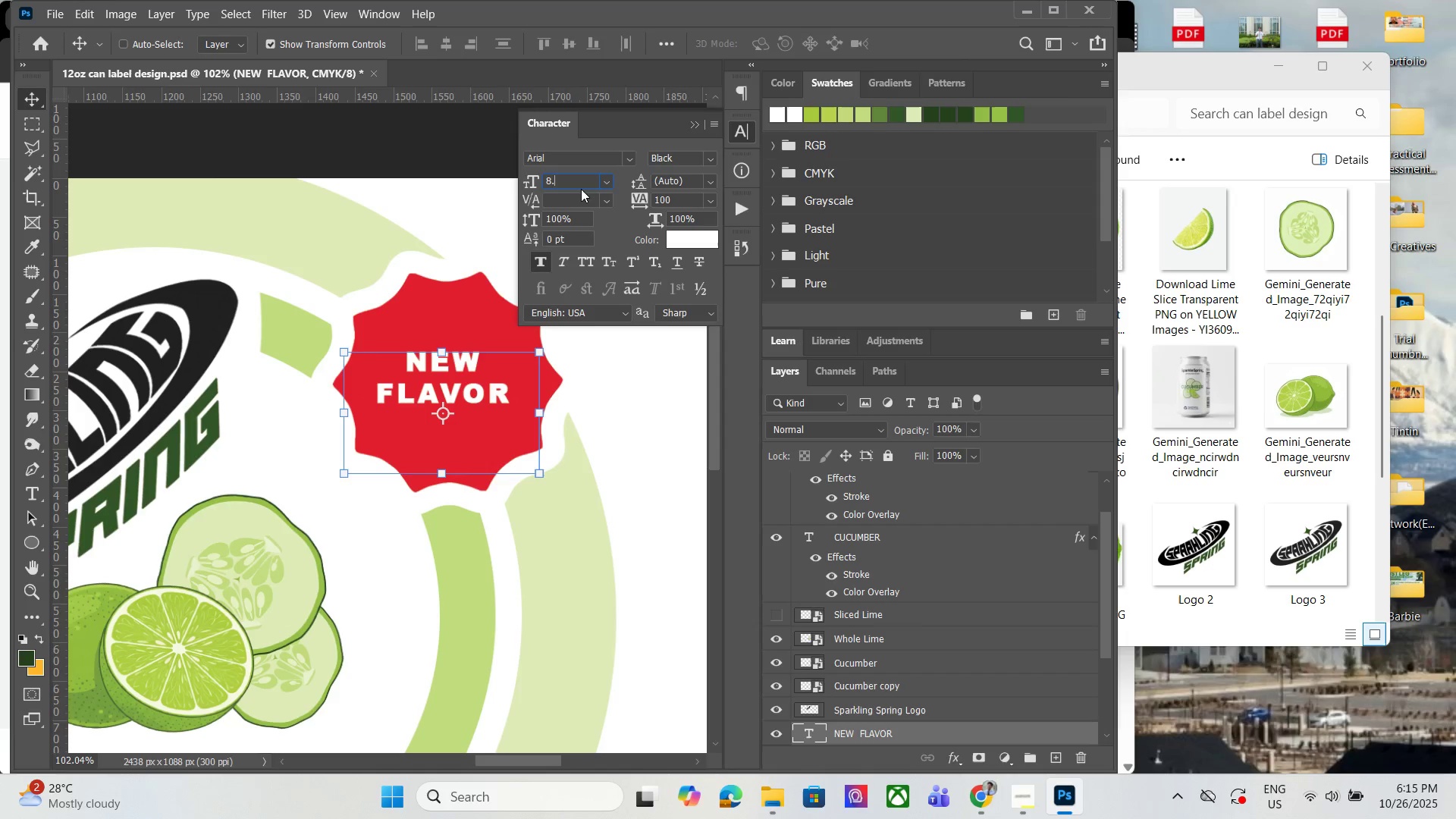 
key(5)
 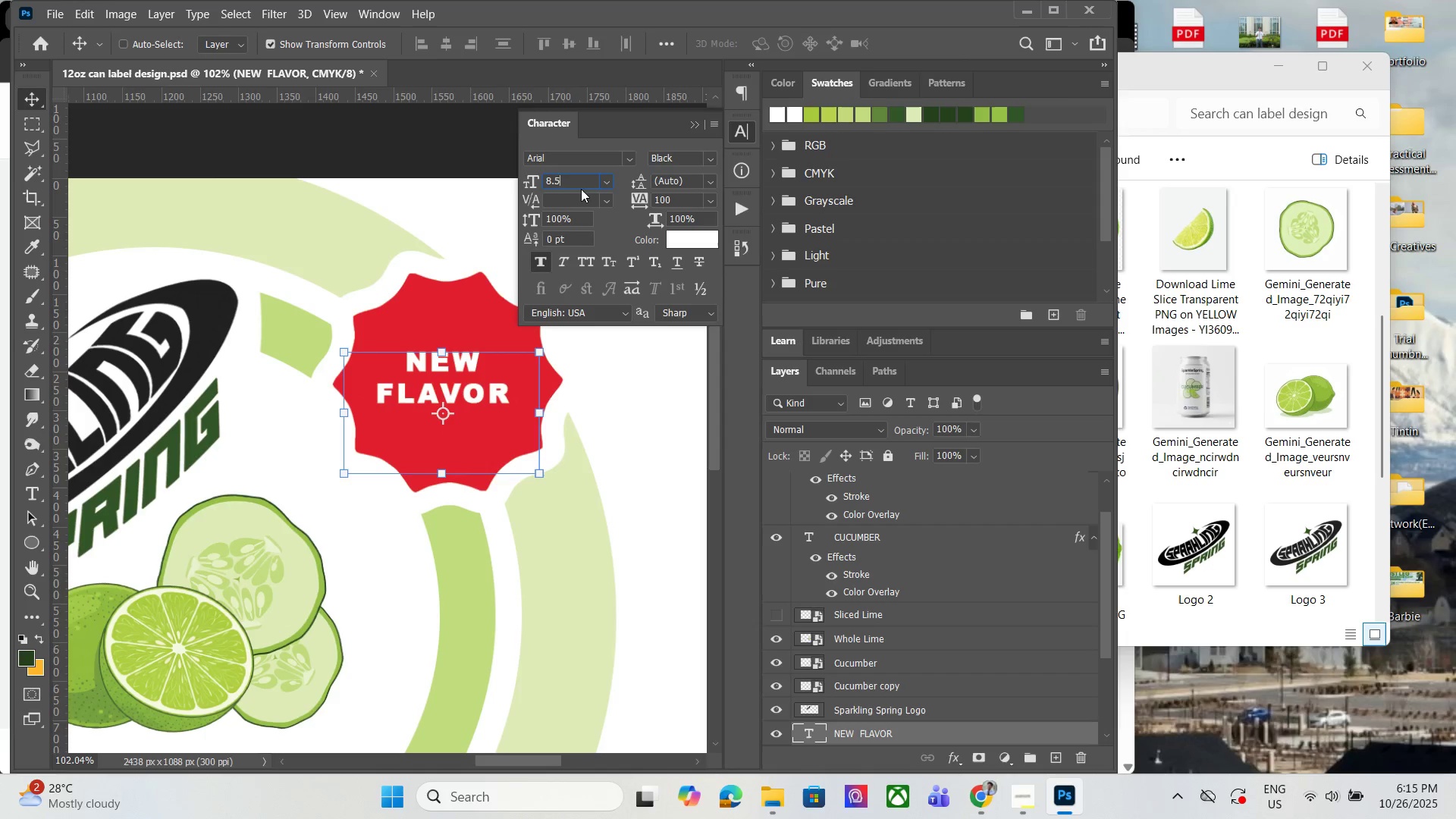 
key(Enter)
 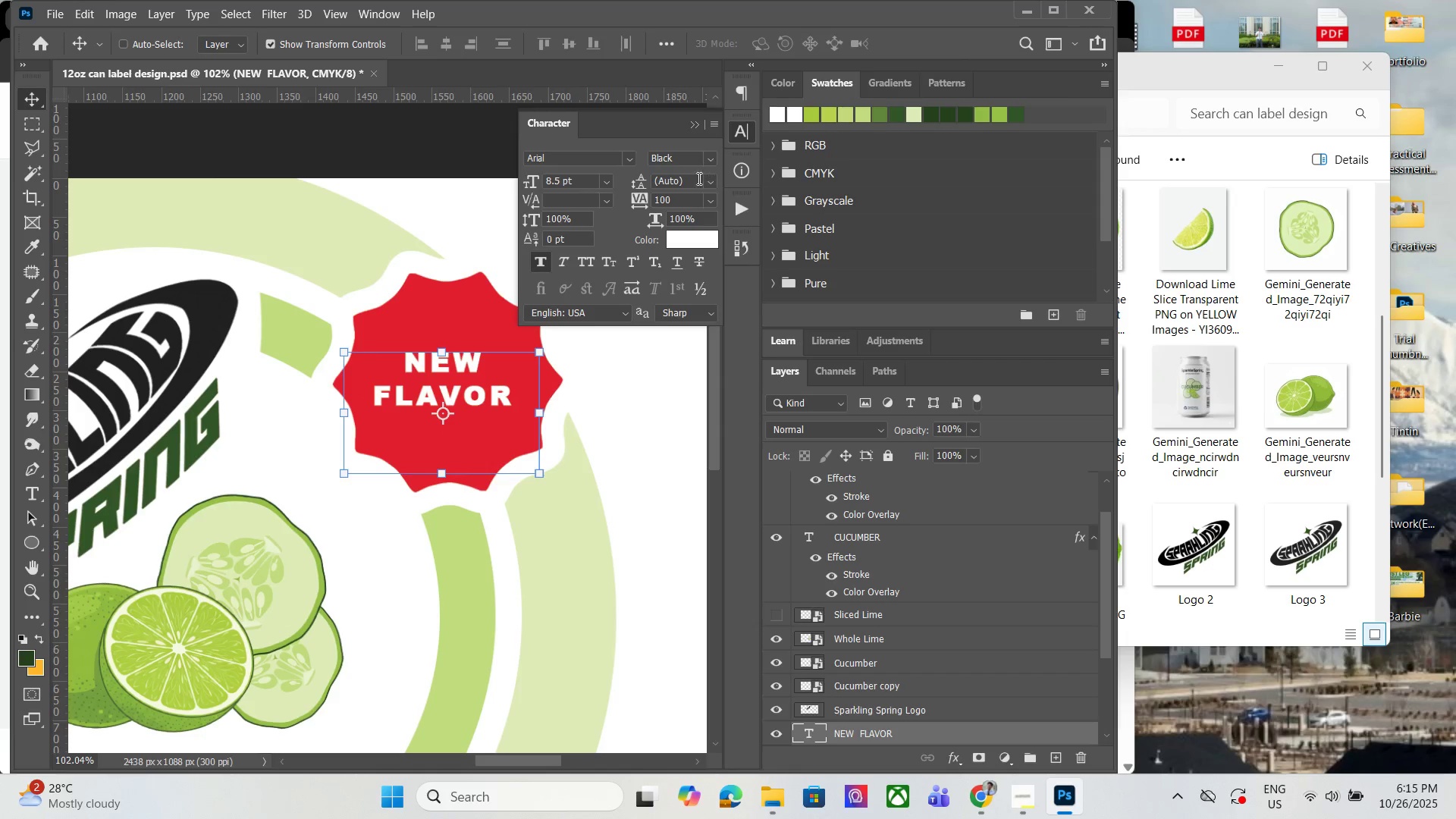 
left_click_drag(start_coordinate=[695, 185], to_coordinate=[624, 180])
 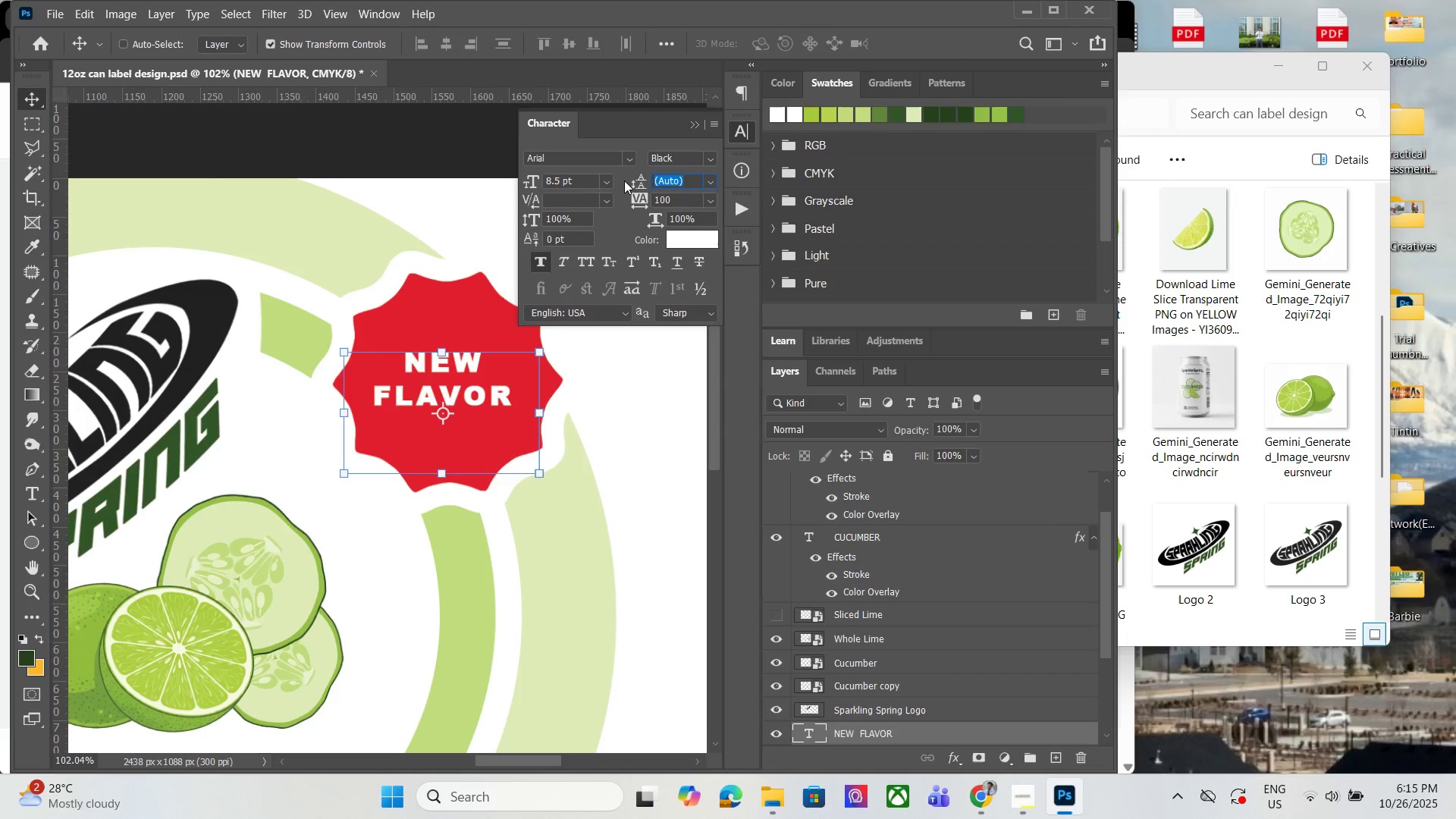 
key(8)
 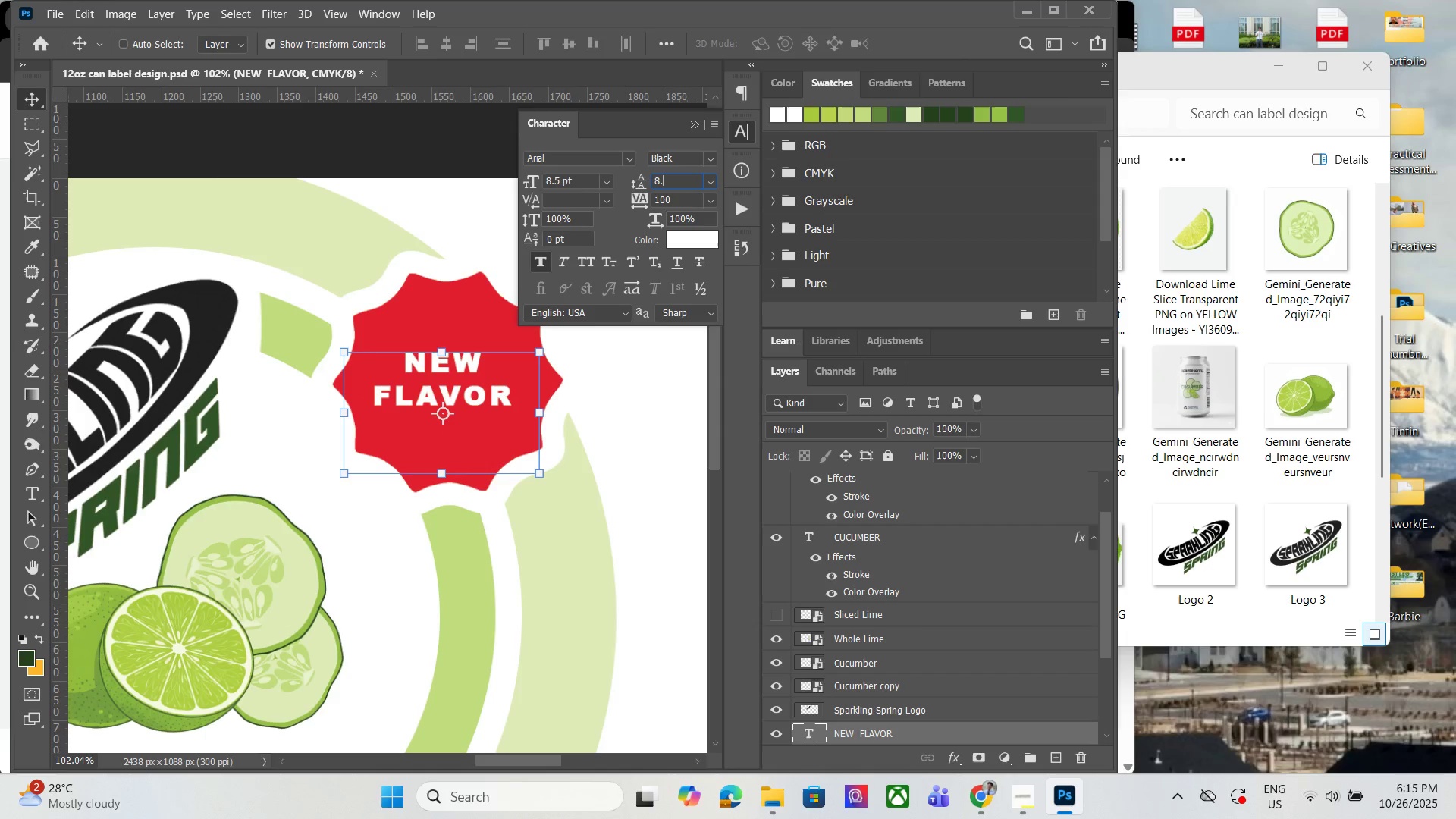 
key(Period)
 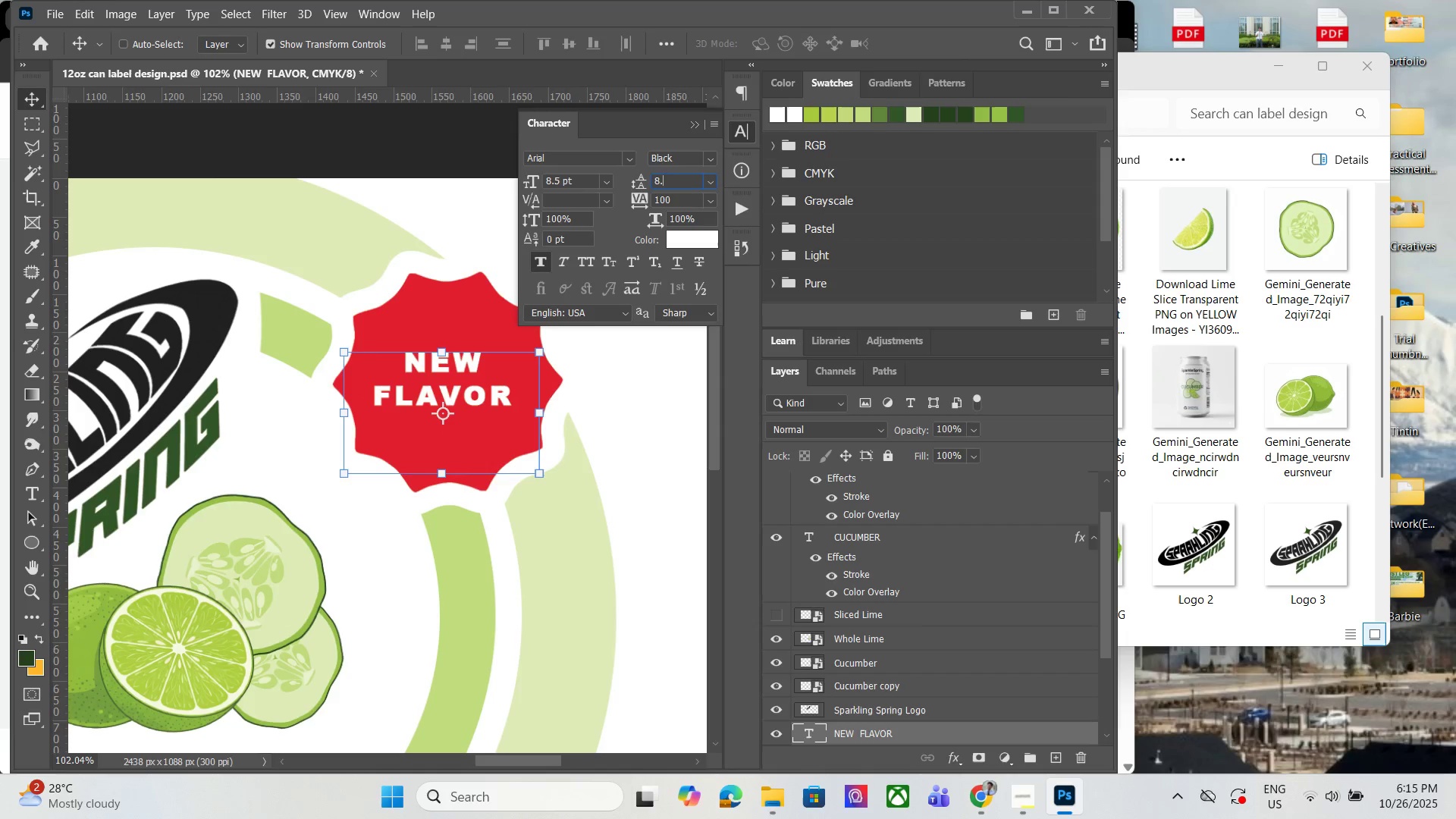 
key(5)
 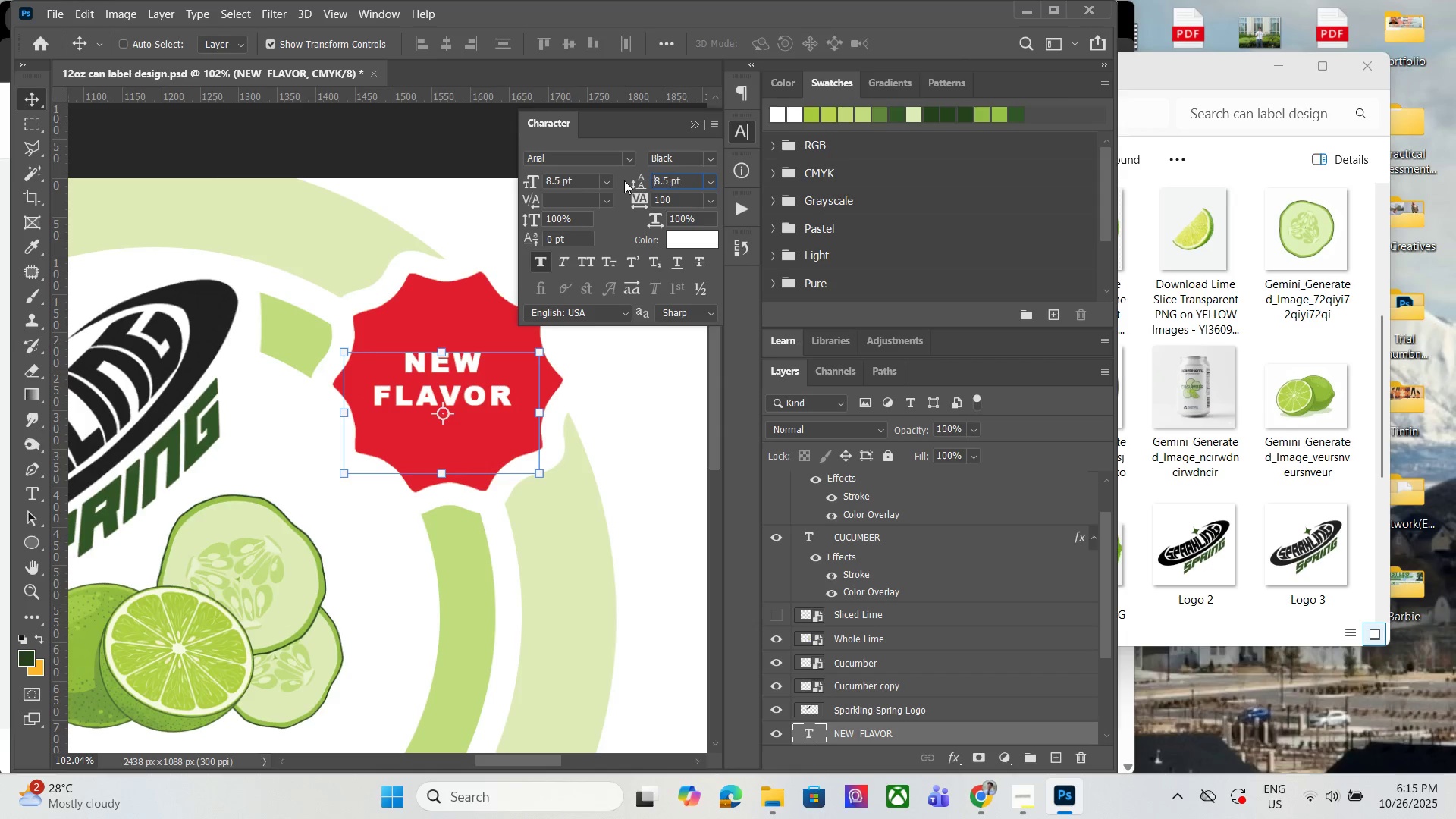 
key(Enter)
 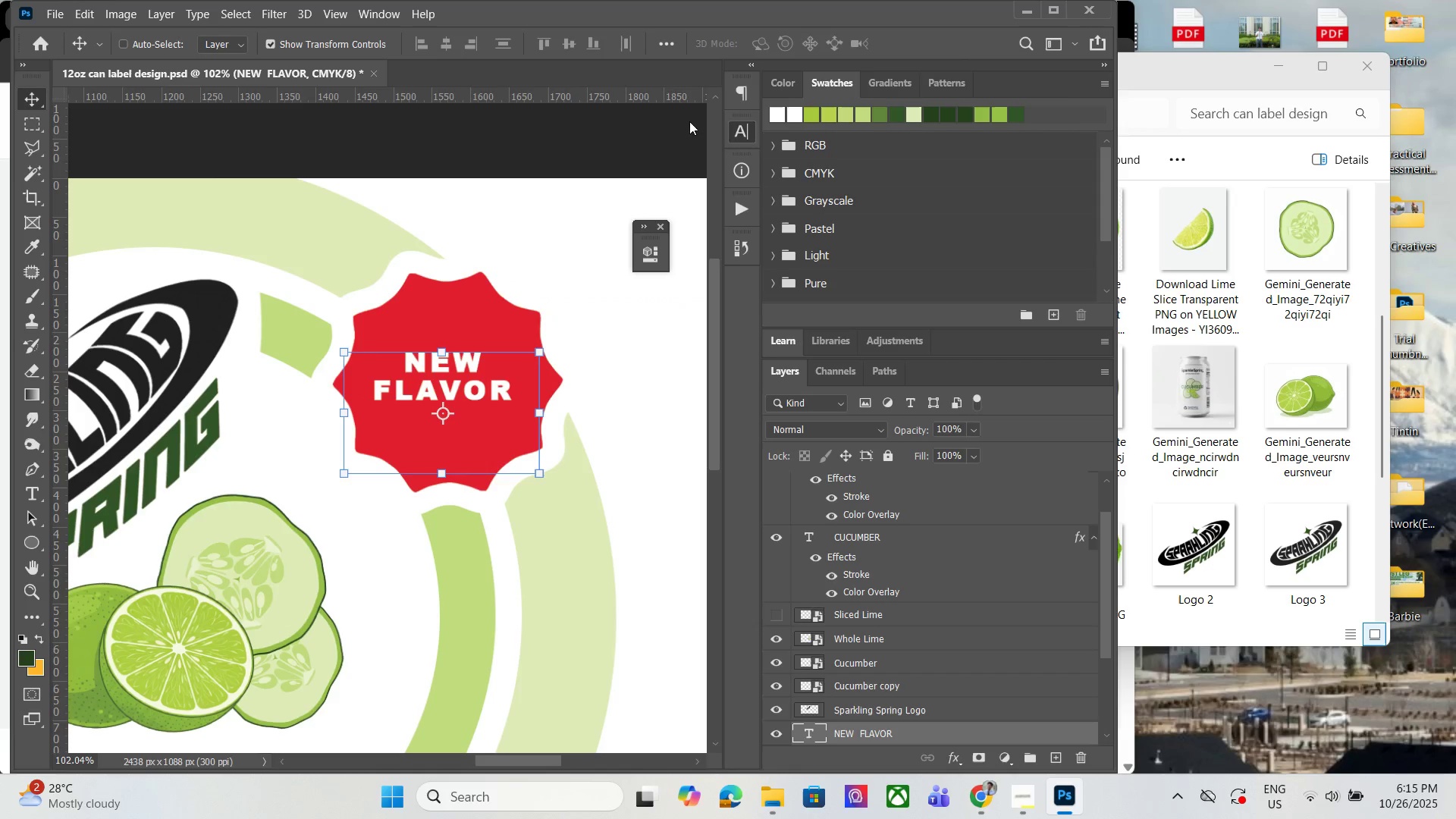 
left_click_drag(start_coordinate=[460, 397], to_coordinate=[462, 403])
 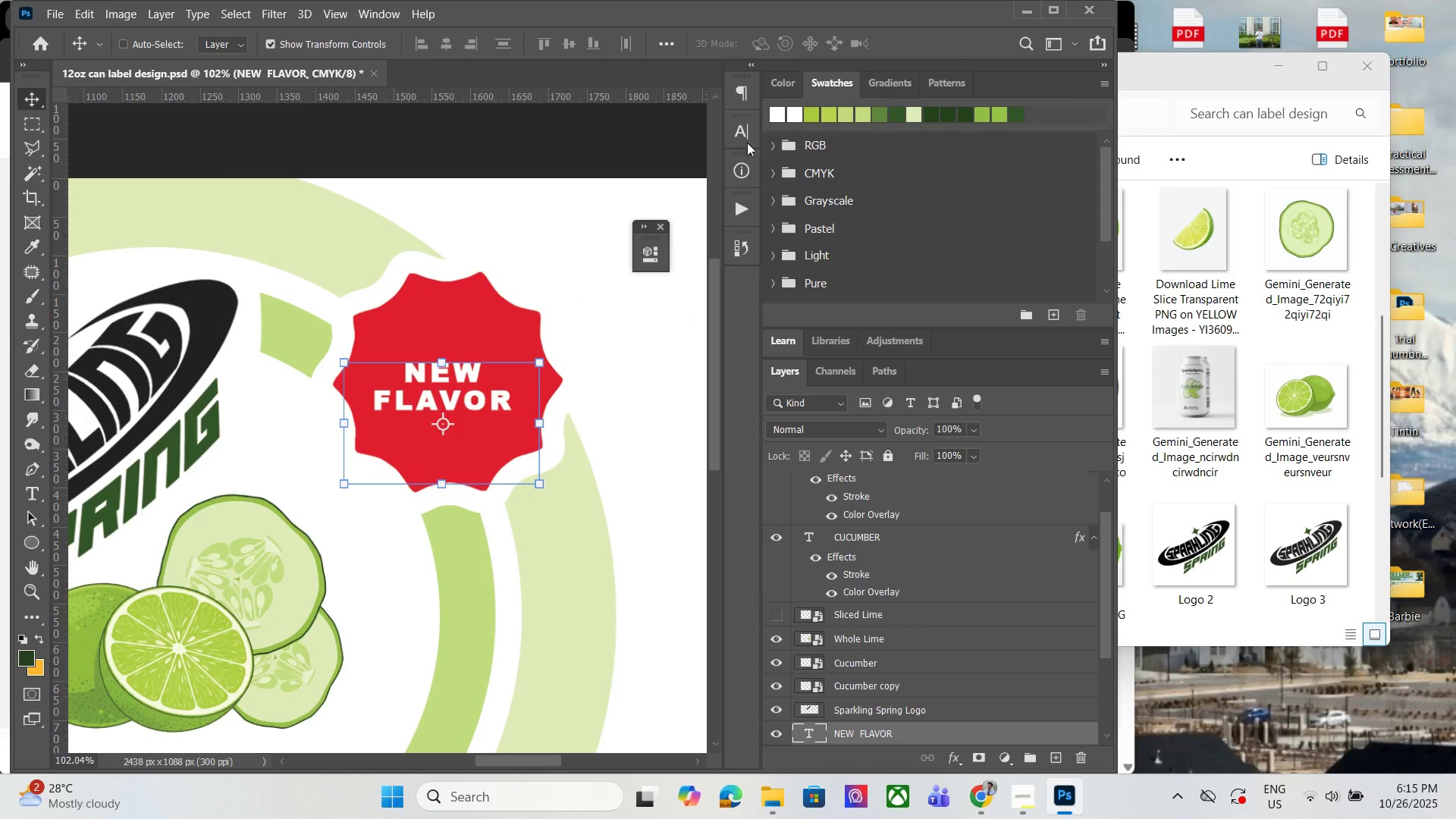 
left_click([745, 130])
 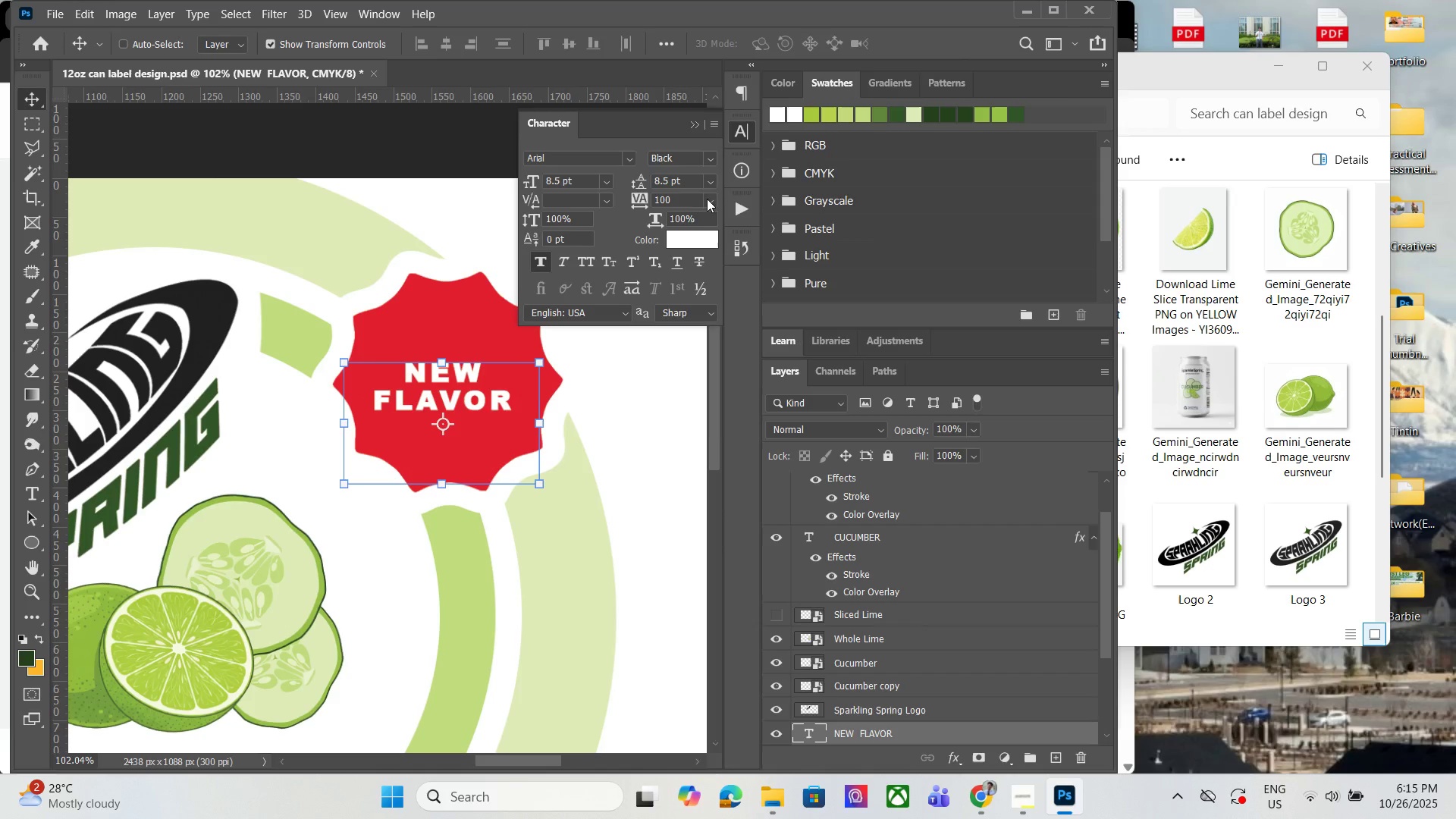 
left_click([705, 198])
 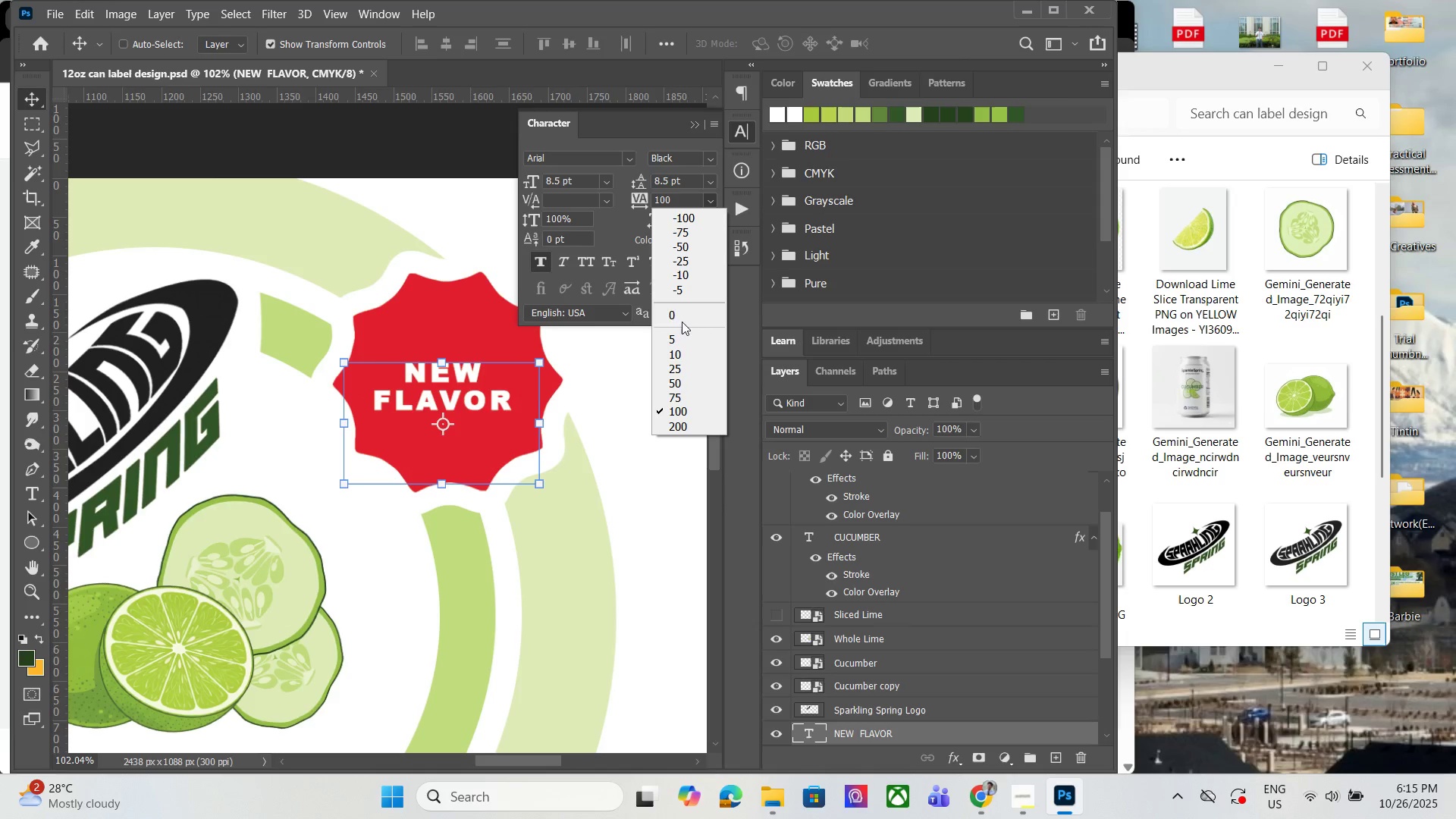 
double_click([682, 318])
 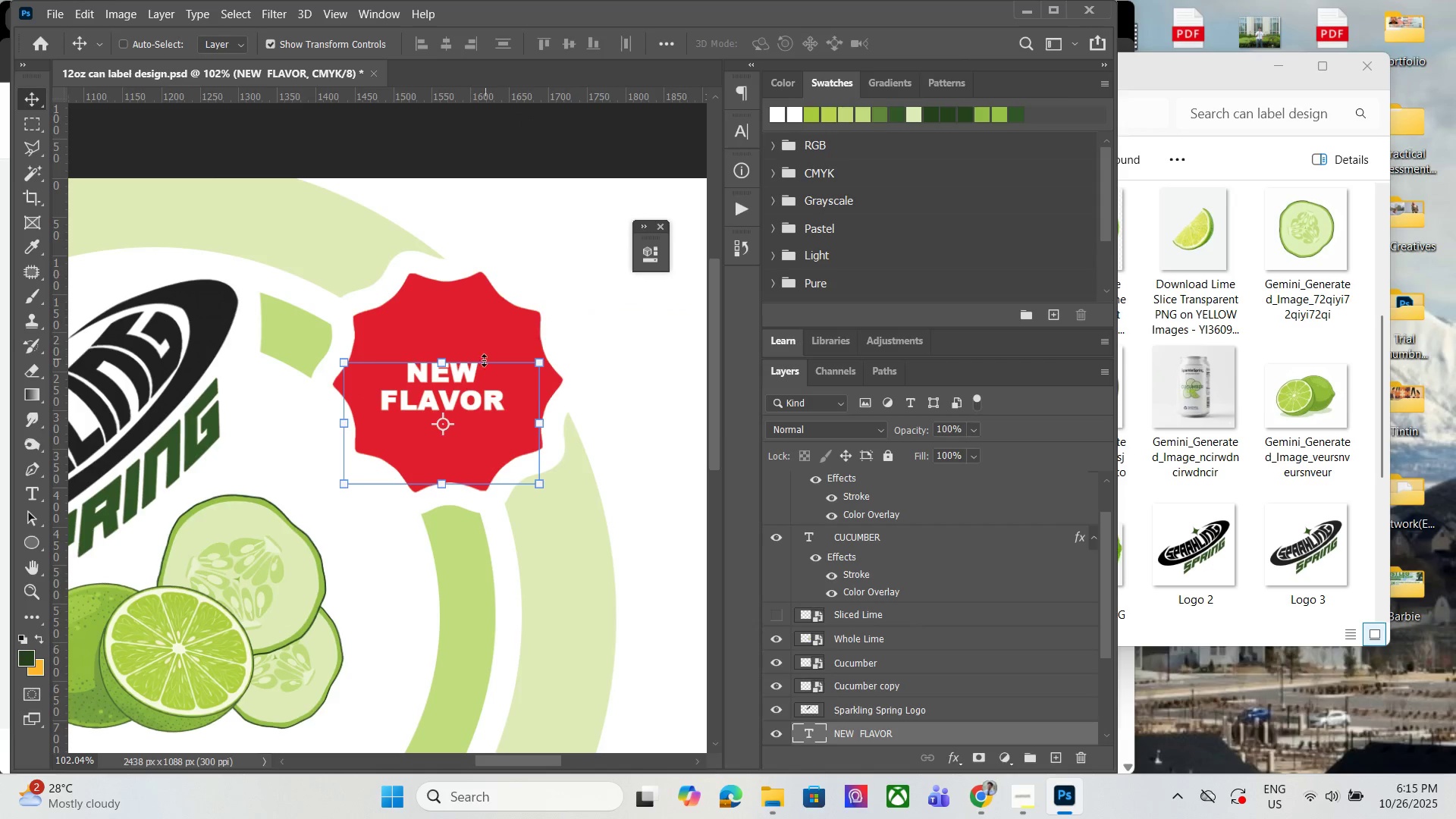 
left_click_drag(start_coordinate=[477, 381], to_coordinate=[478, 366])
 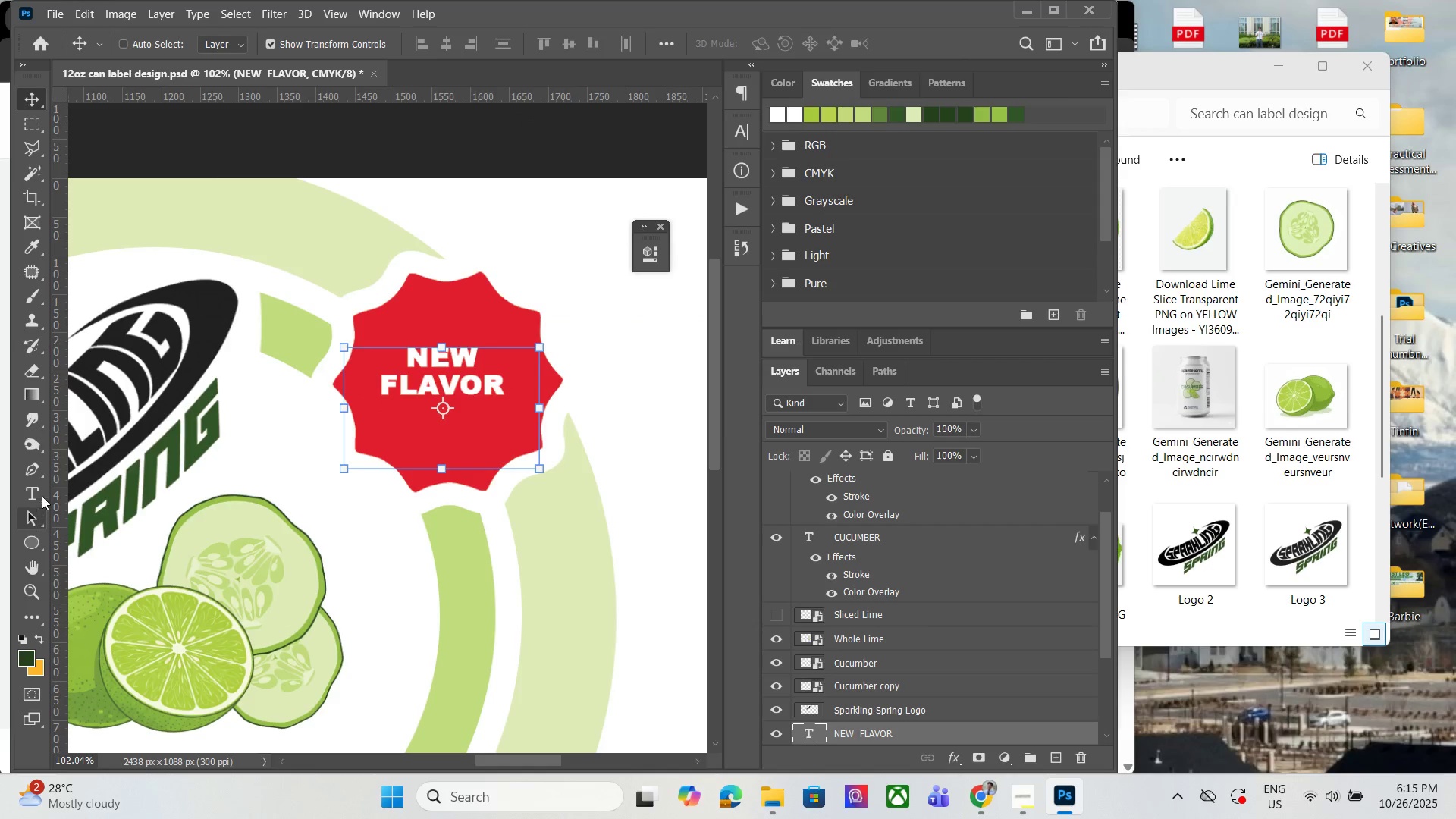 
left_click([39, 489])
 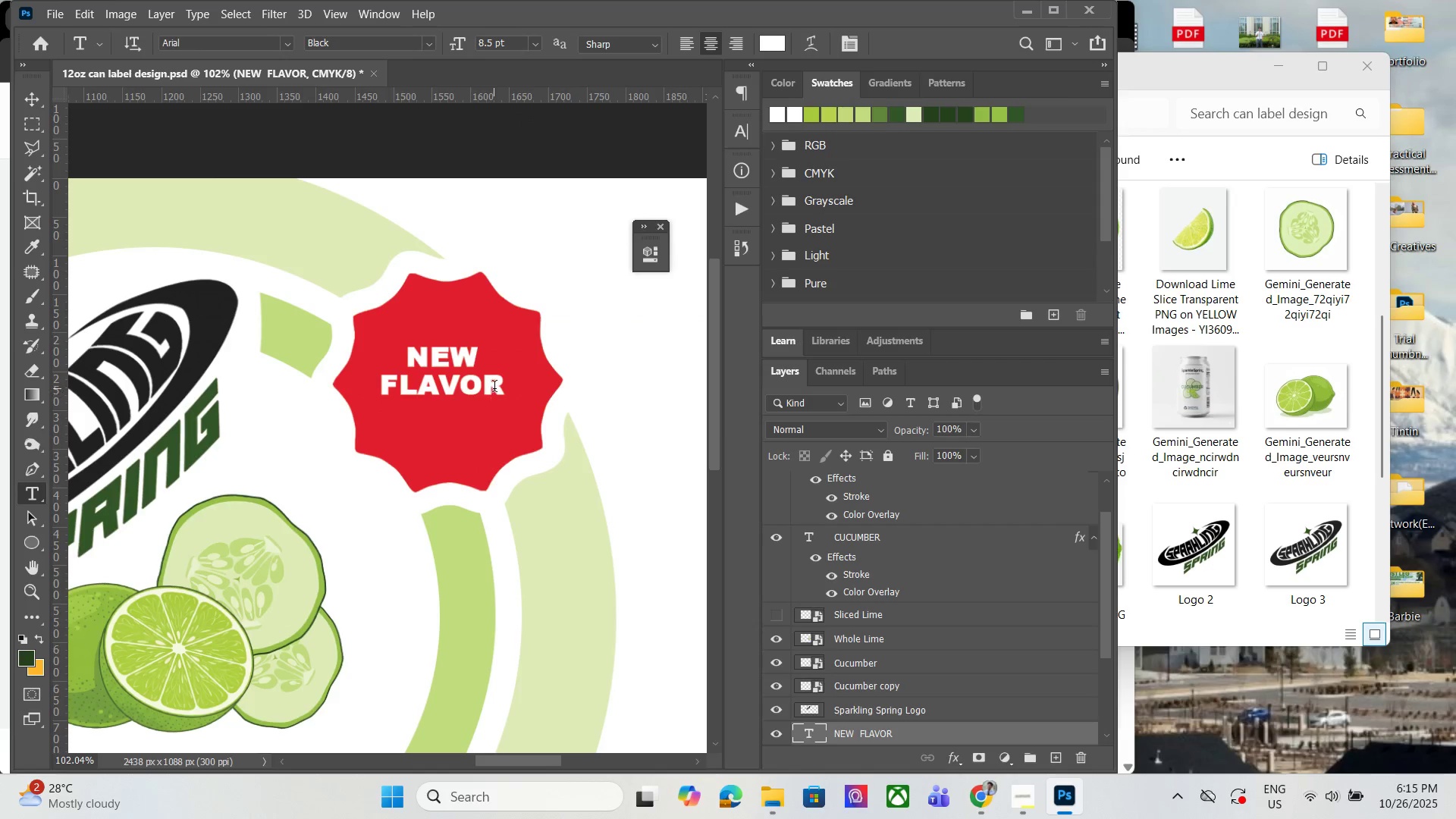 
left_click([495, 388])
 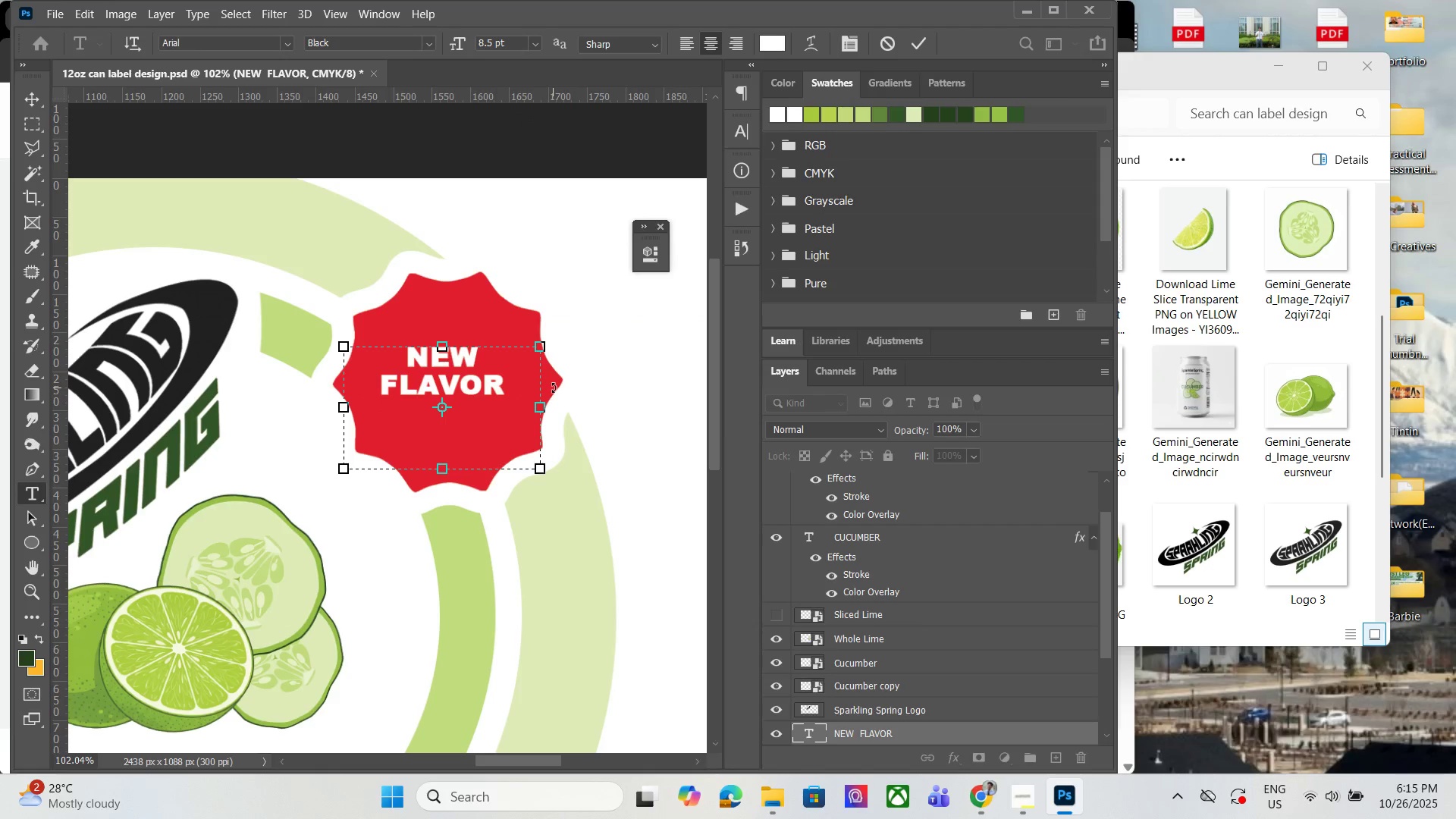 
key(Shift+1)
 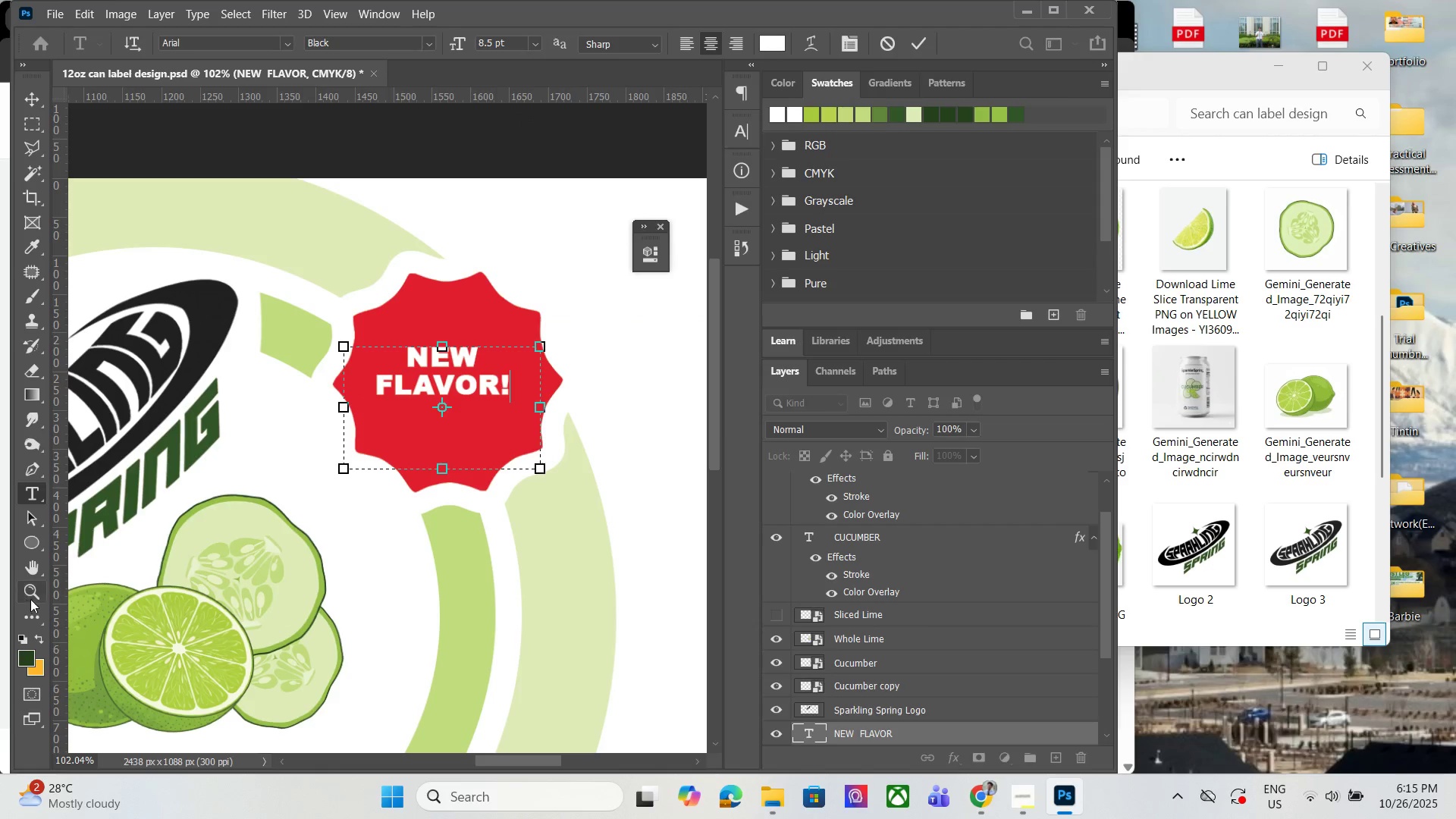 
hold_key(key=AltLeft, duration=1.38)
scroll: coordinate [549, 421], scroll_direction: down, amount: 3.0
 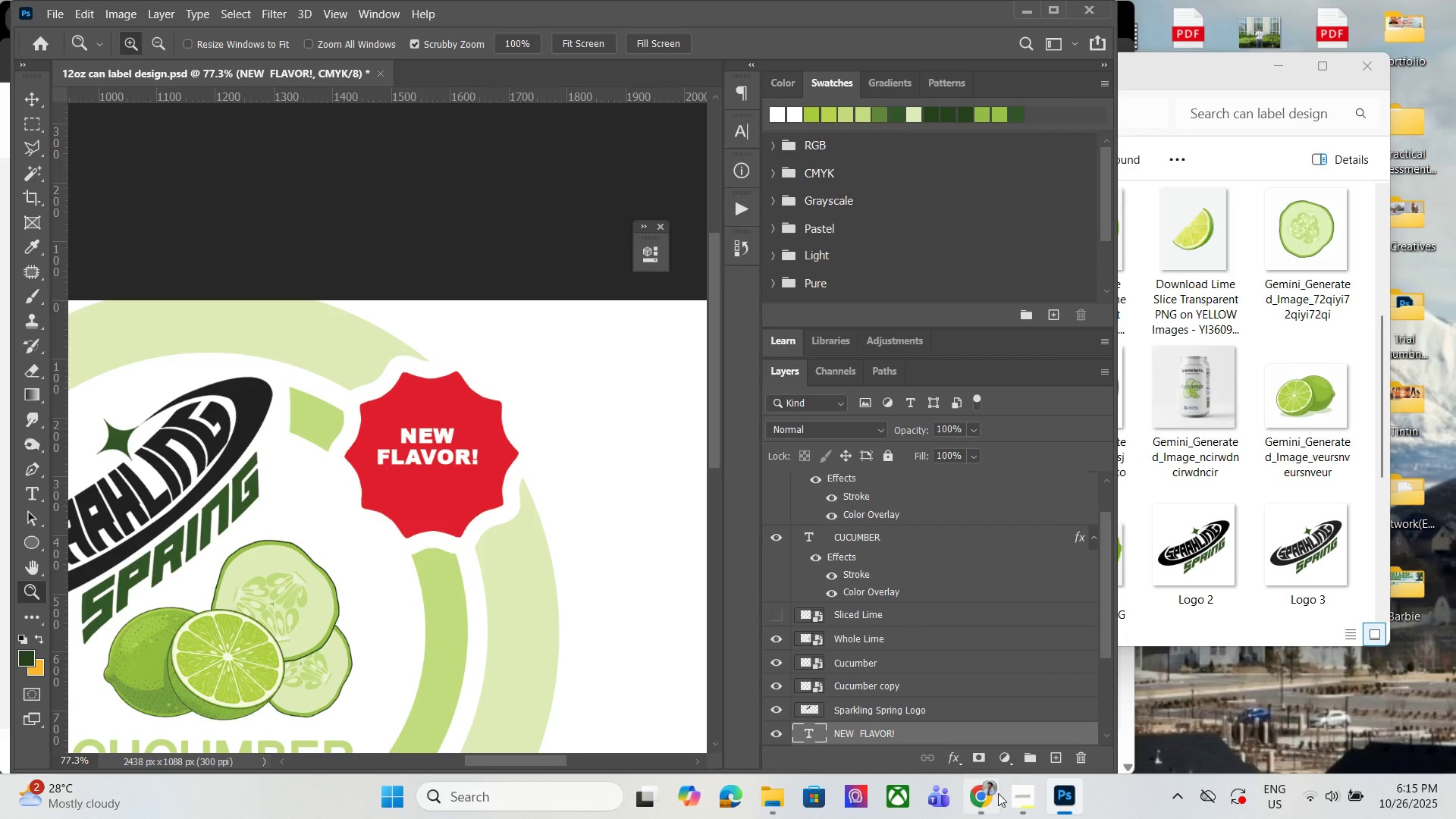 
left_click([1031, 800])